 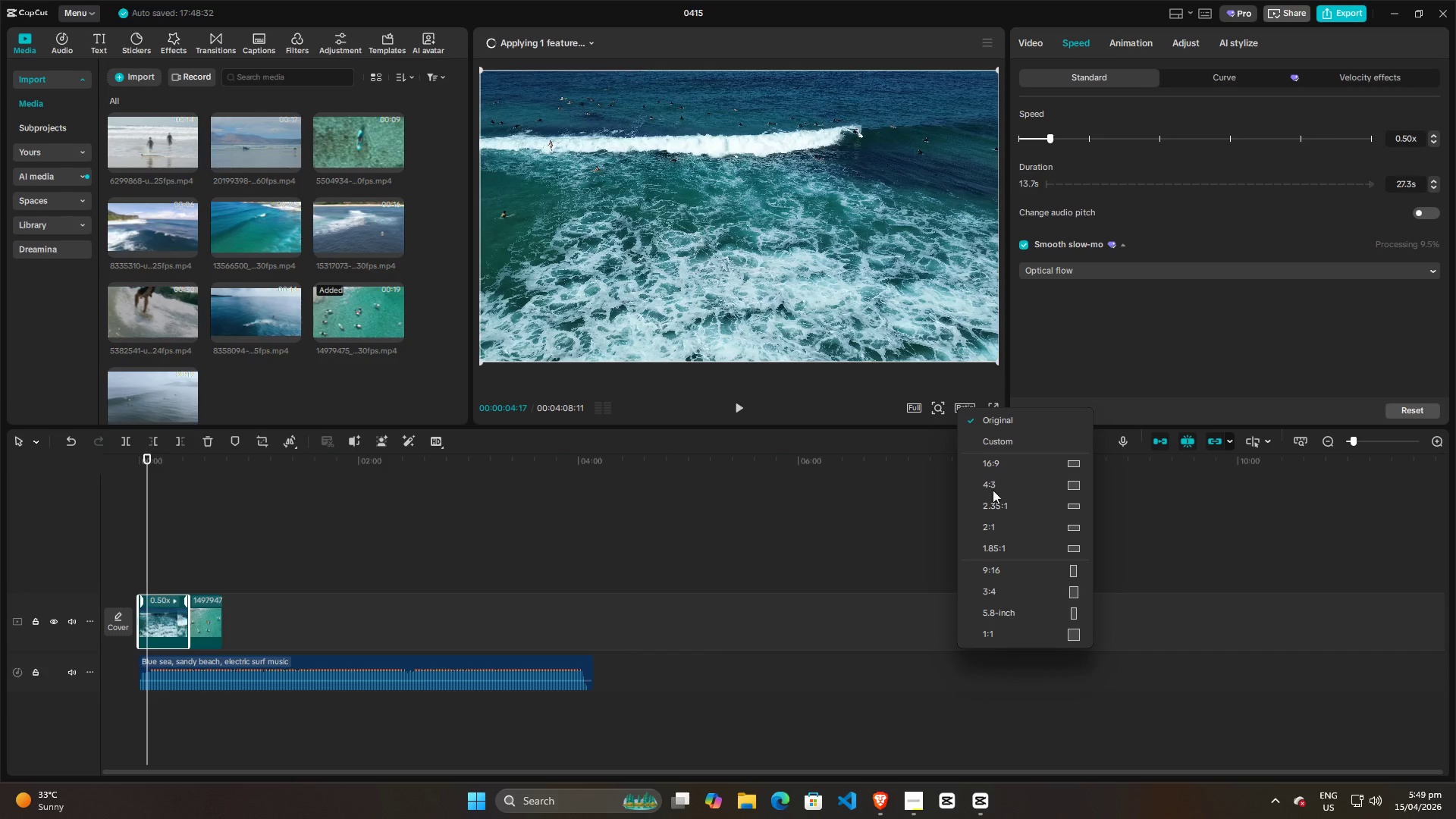 
left_click([1006, 466])
 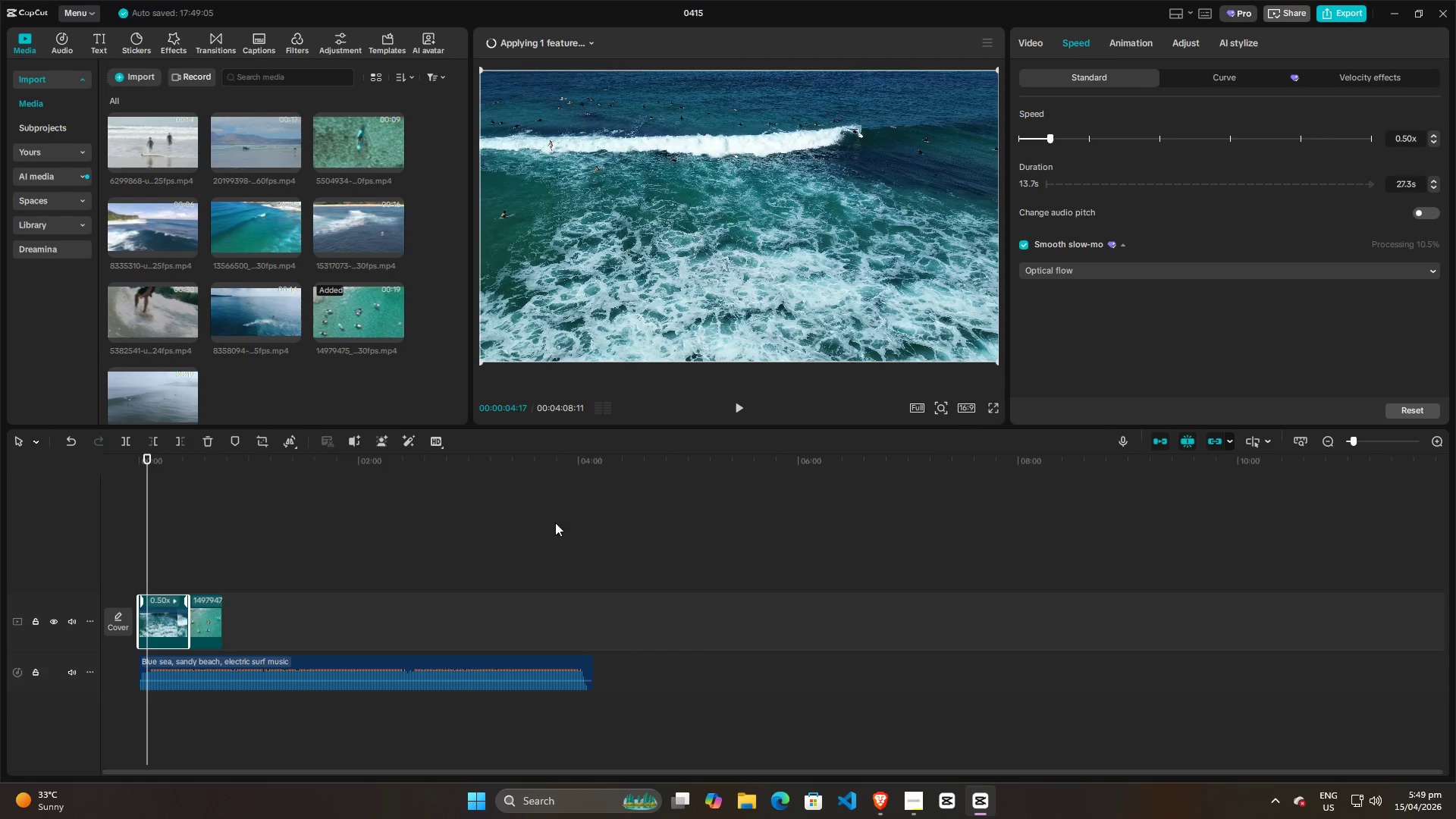 
left_click([323, 548])
 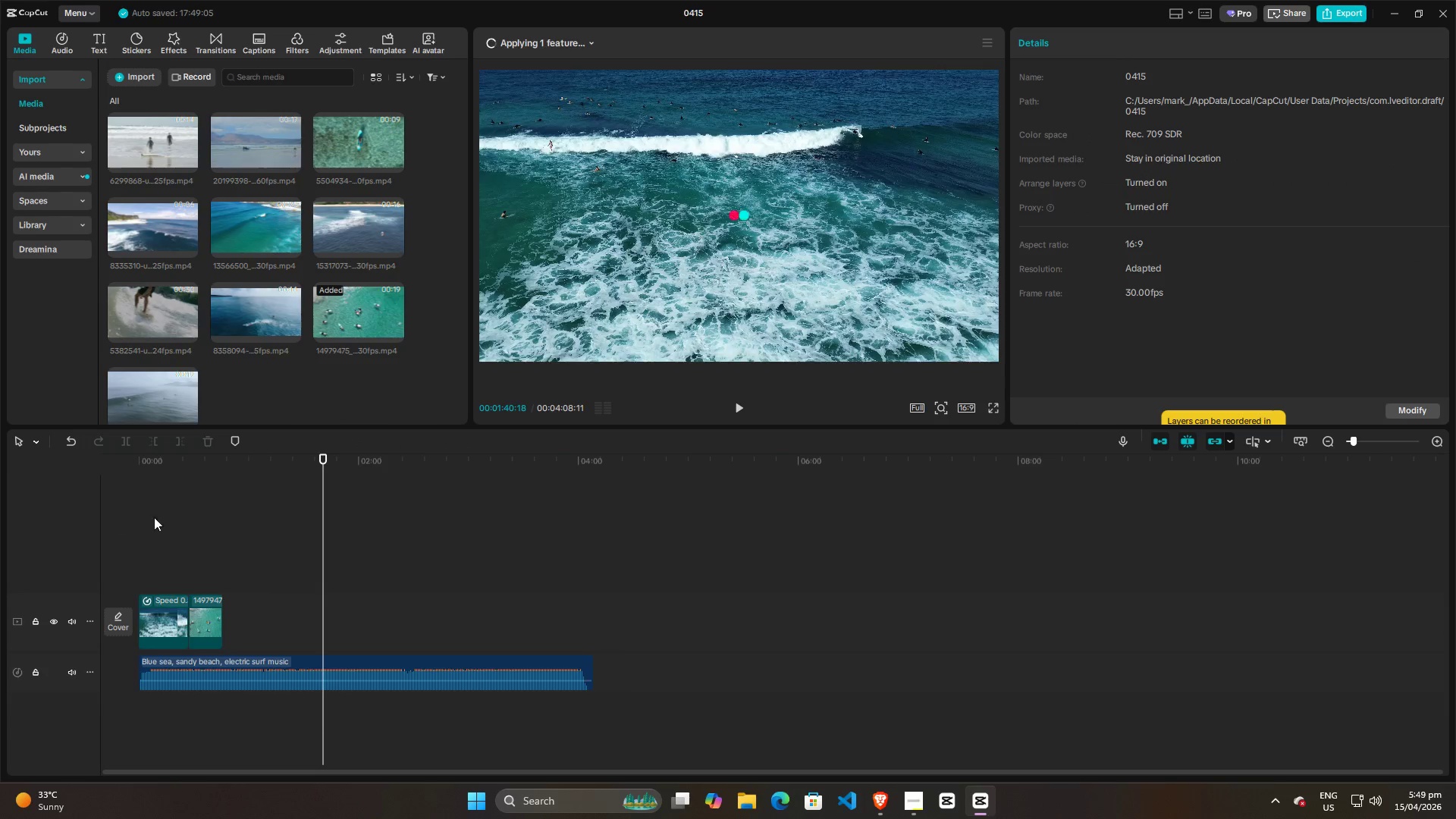 
left_click([185, 522])
 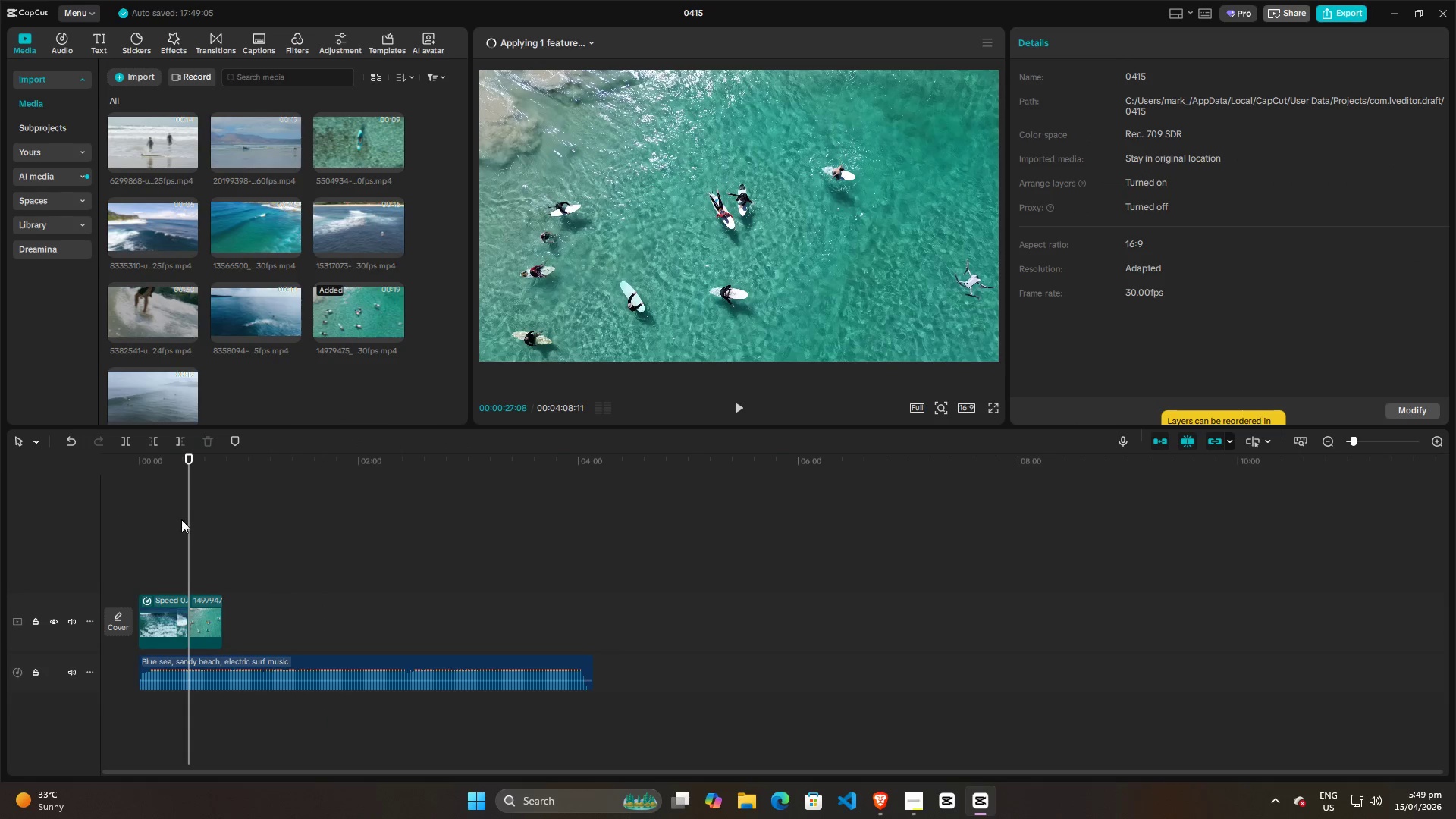 
left_click_drag(start_coordinate=[181, 519], to_coordinate=[34, 529])
 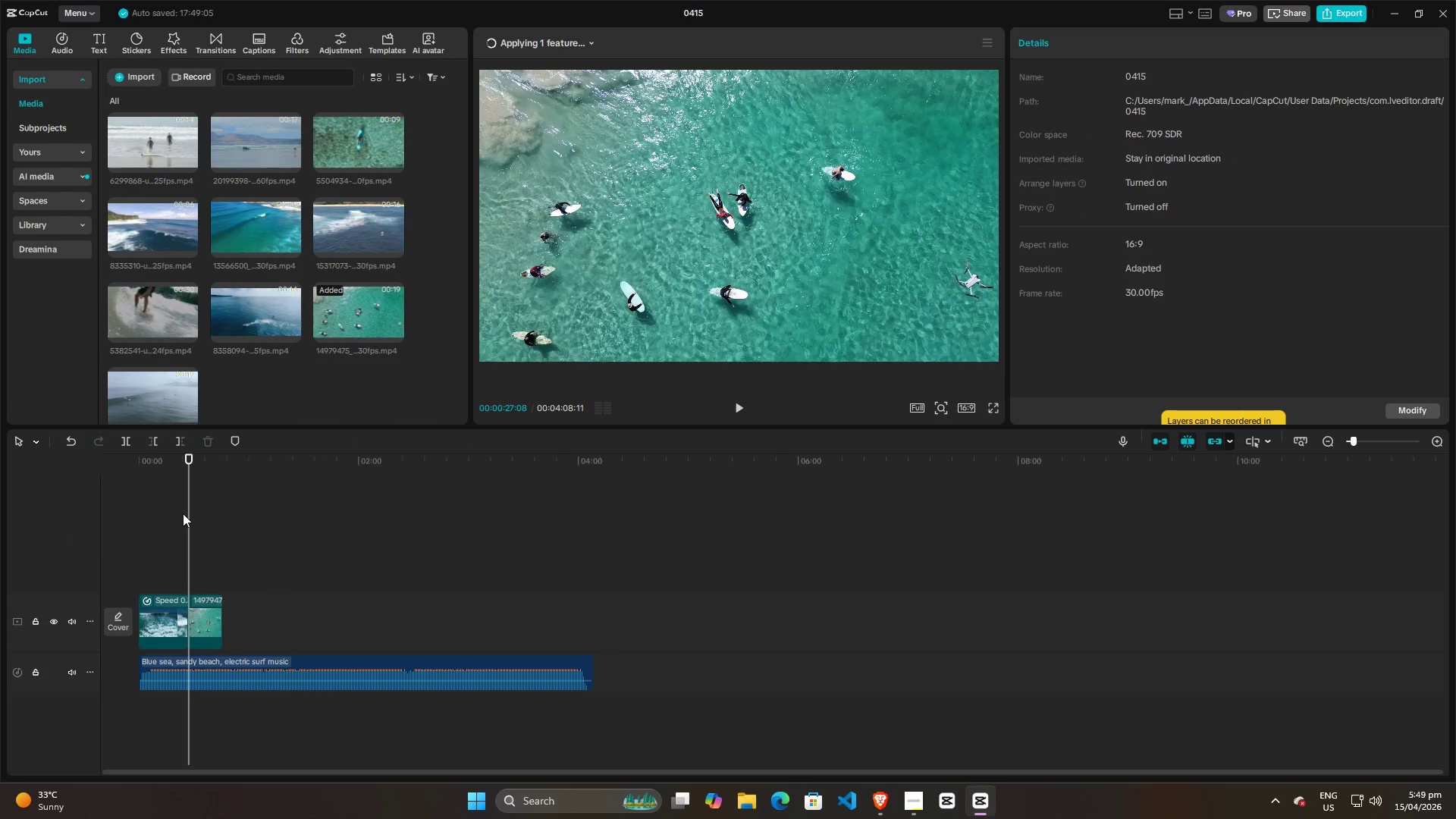 
left_click_drag(start_coordinate=[183, 513], to_coordinate=[141, 521])
 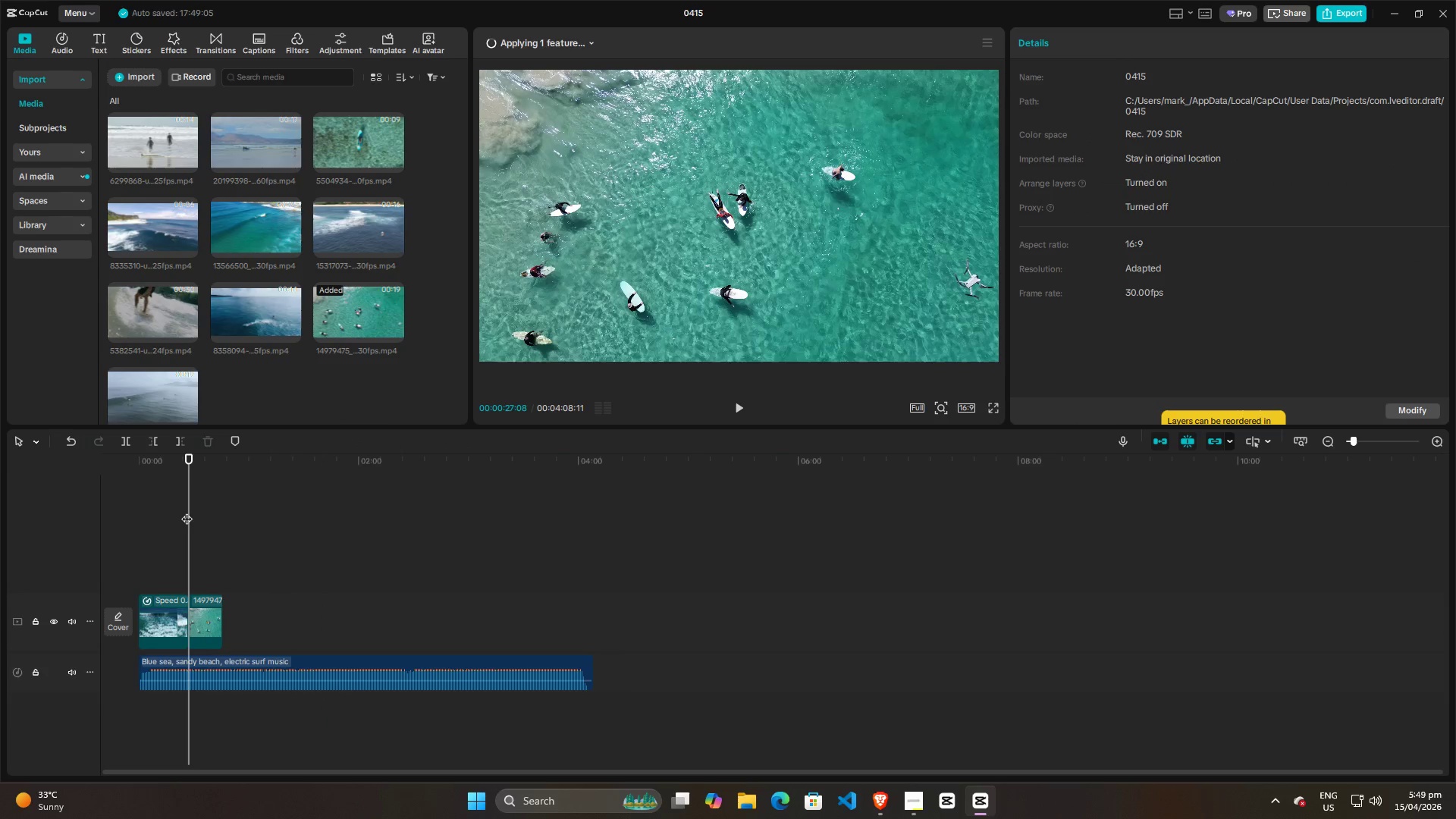 
left_click_drag(start_coordinate=[187, 510], to_coordinate=[0, 558])
 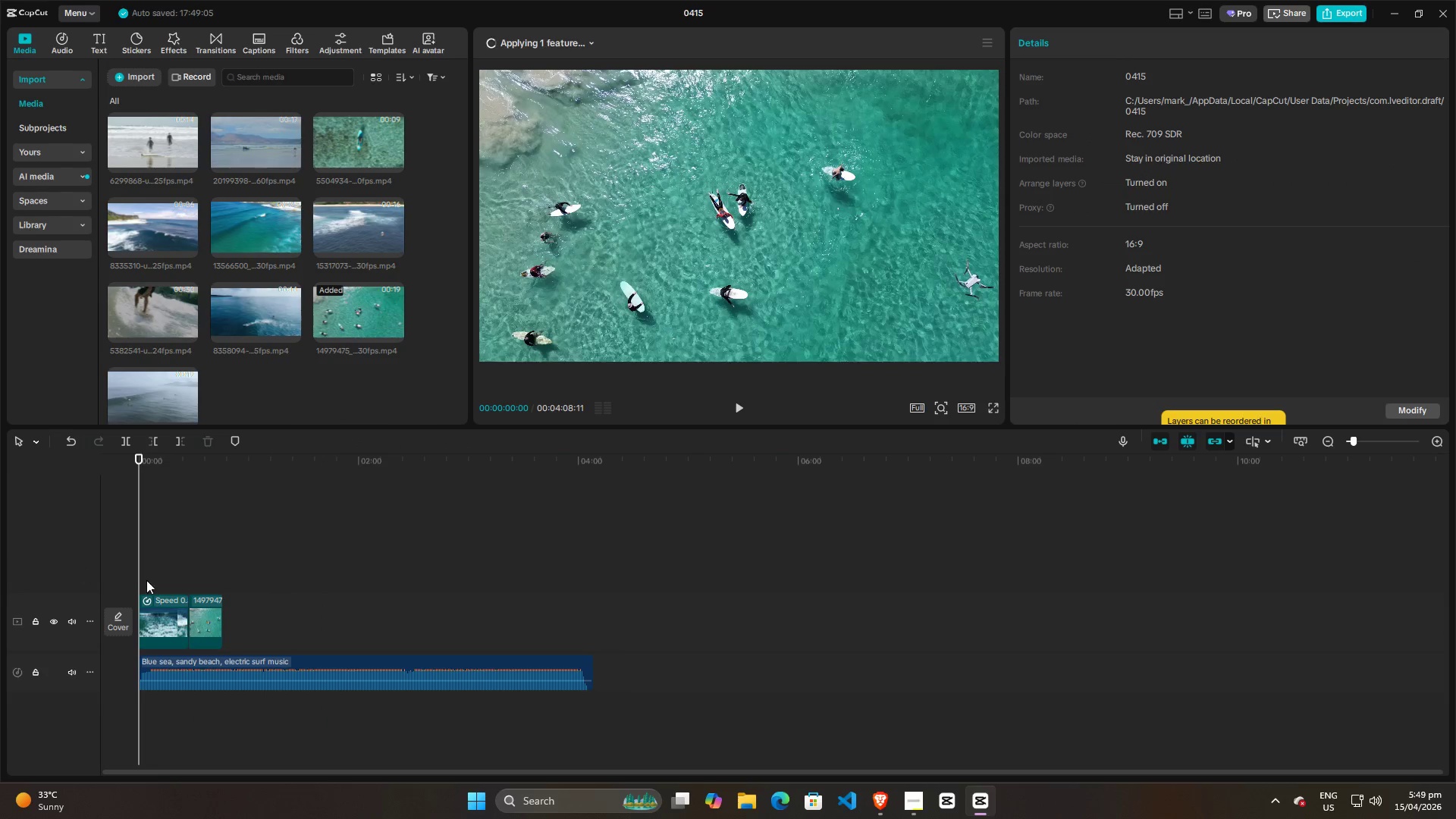 
key(Space)
 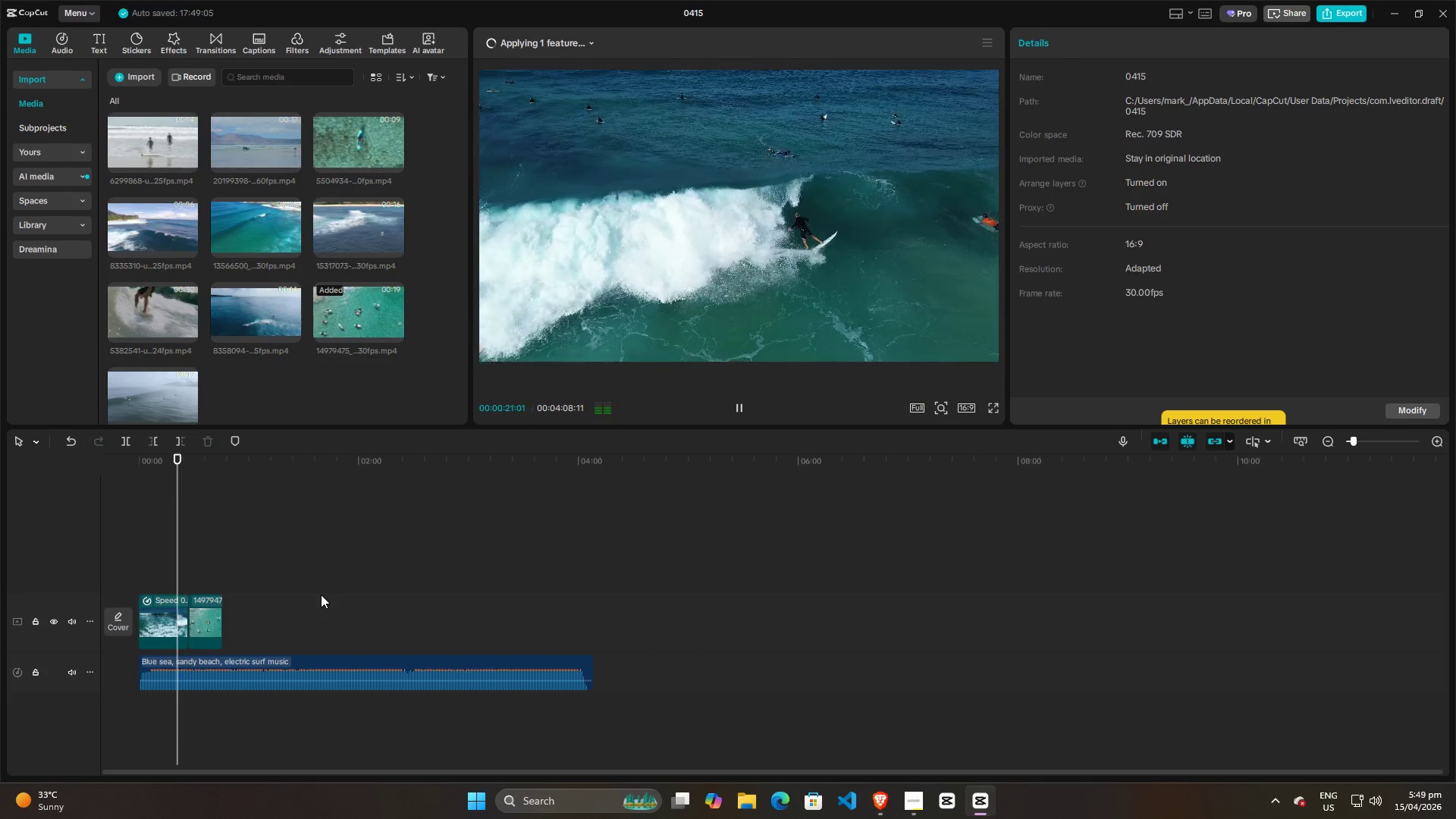 
wait(26.31)
 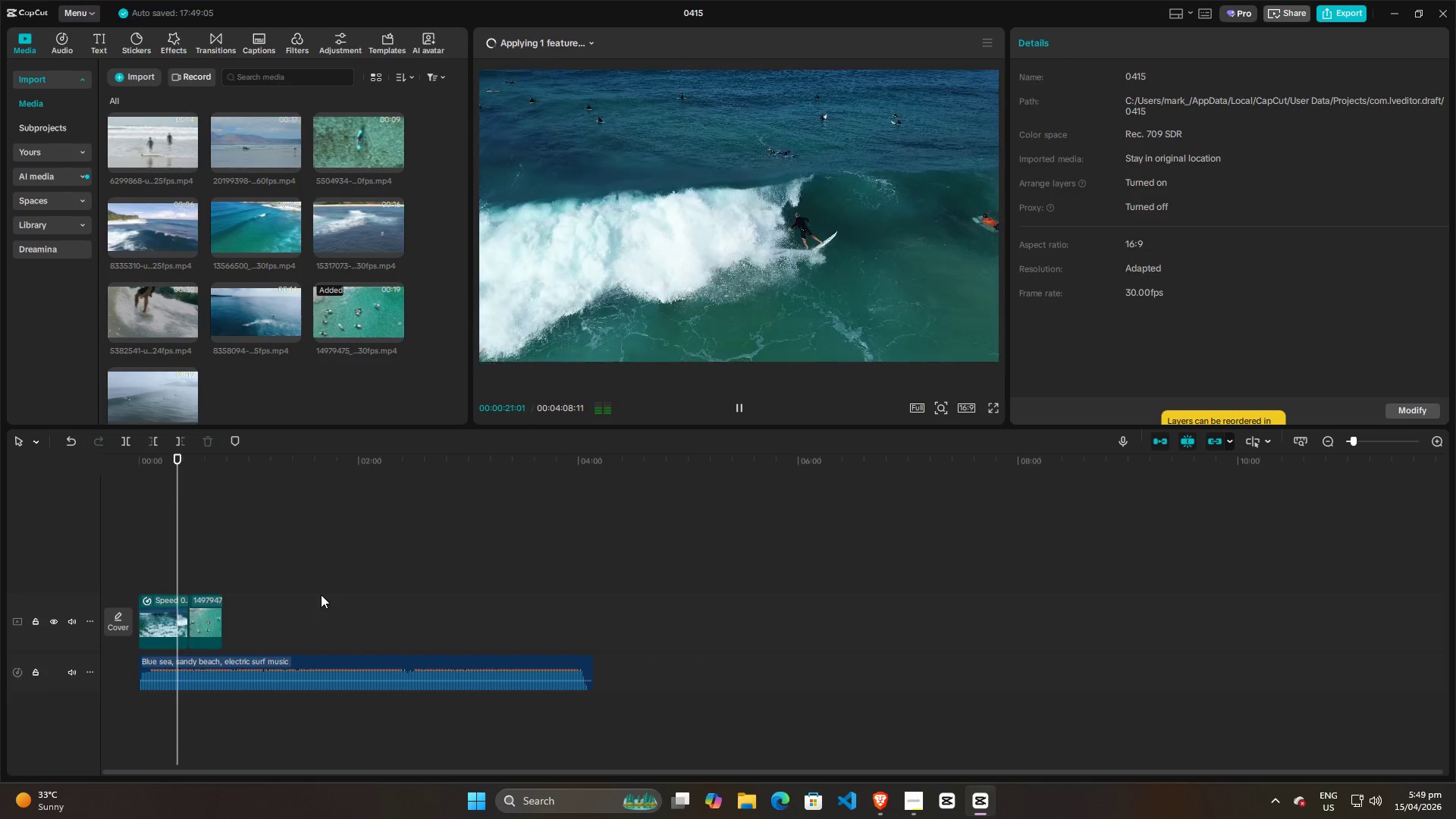 
left_click_drag(start_coordinate=[187, 526], to_coordinate=[174, 530])
 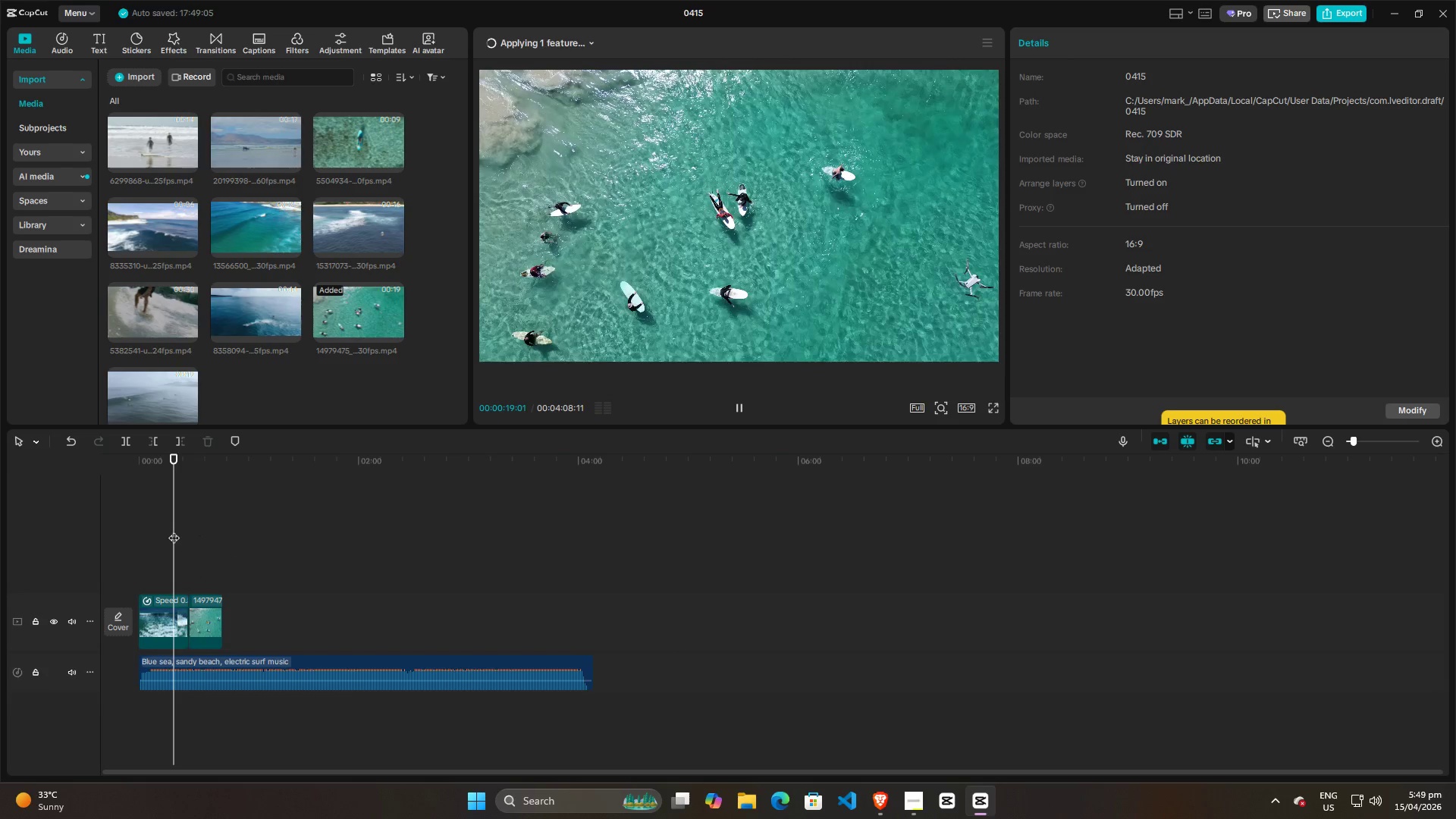 
key(Space)
 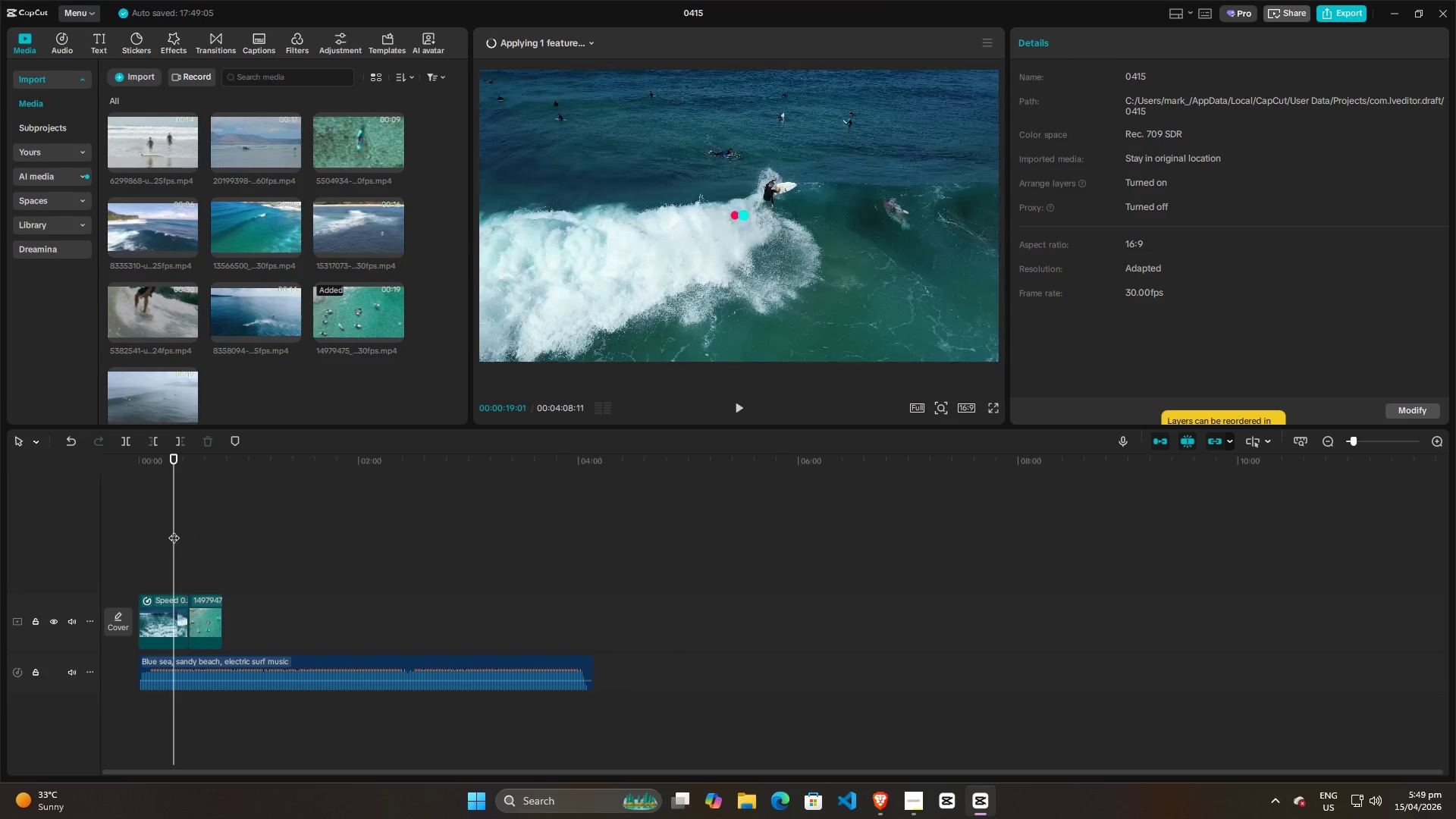 
key(Space)
 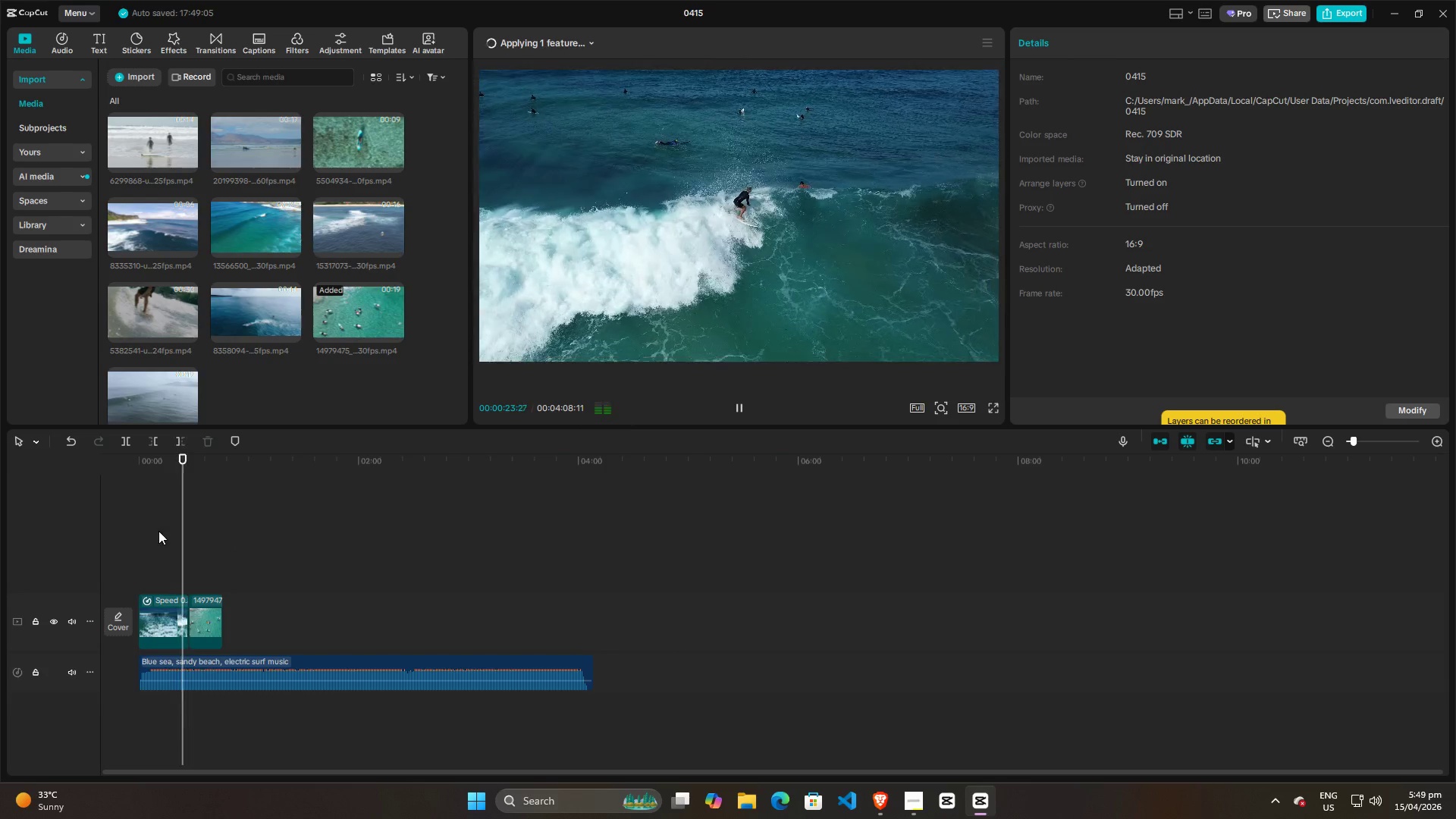 
double_click([171, 531])
 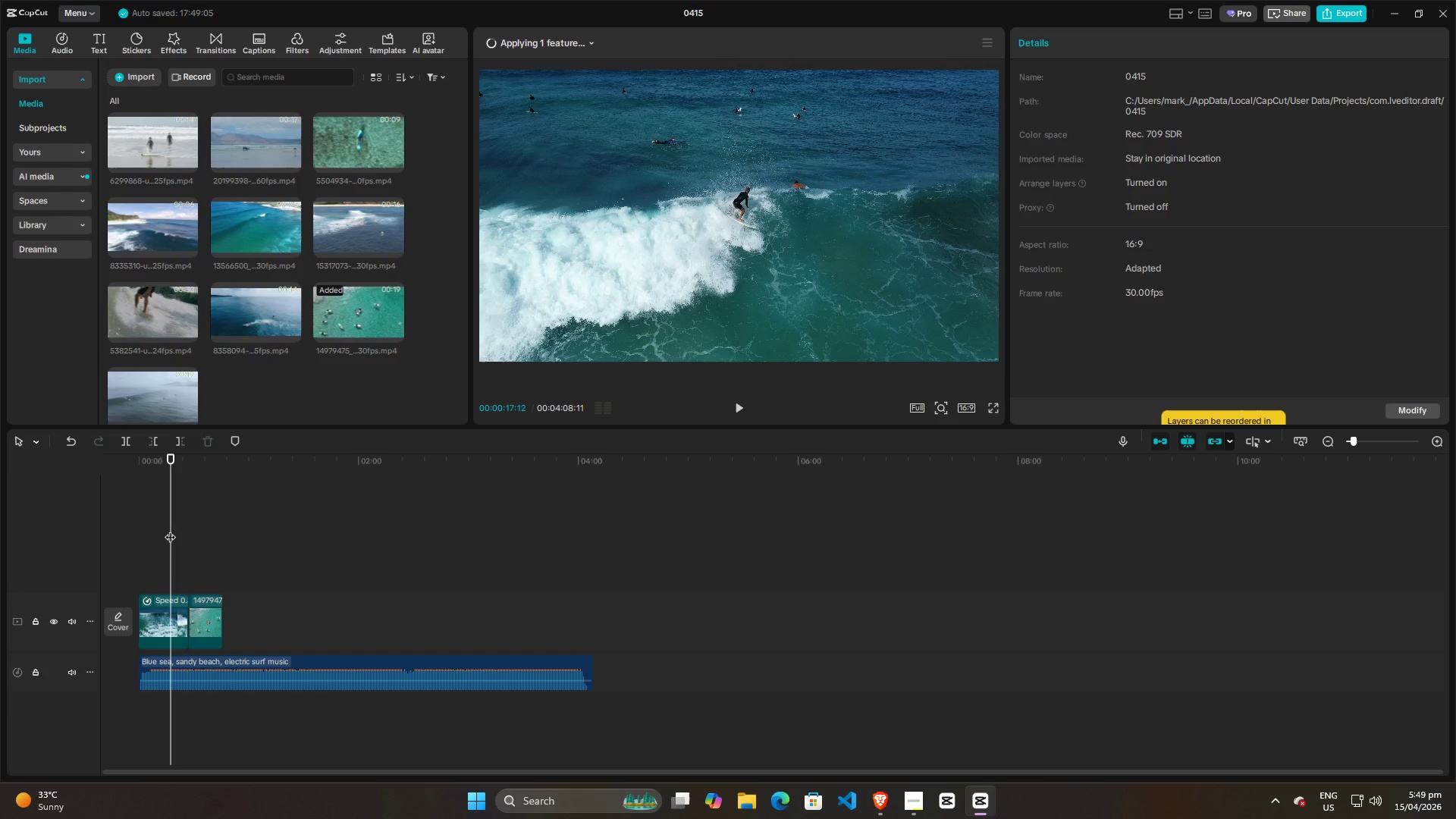 
key(Space)
 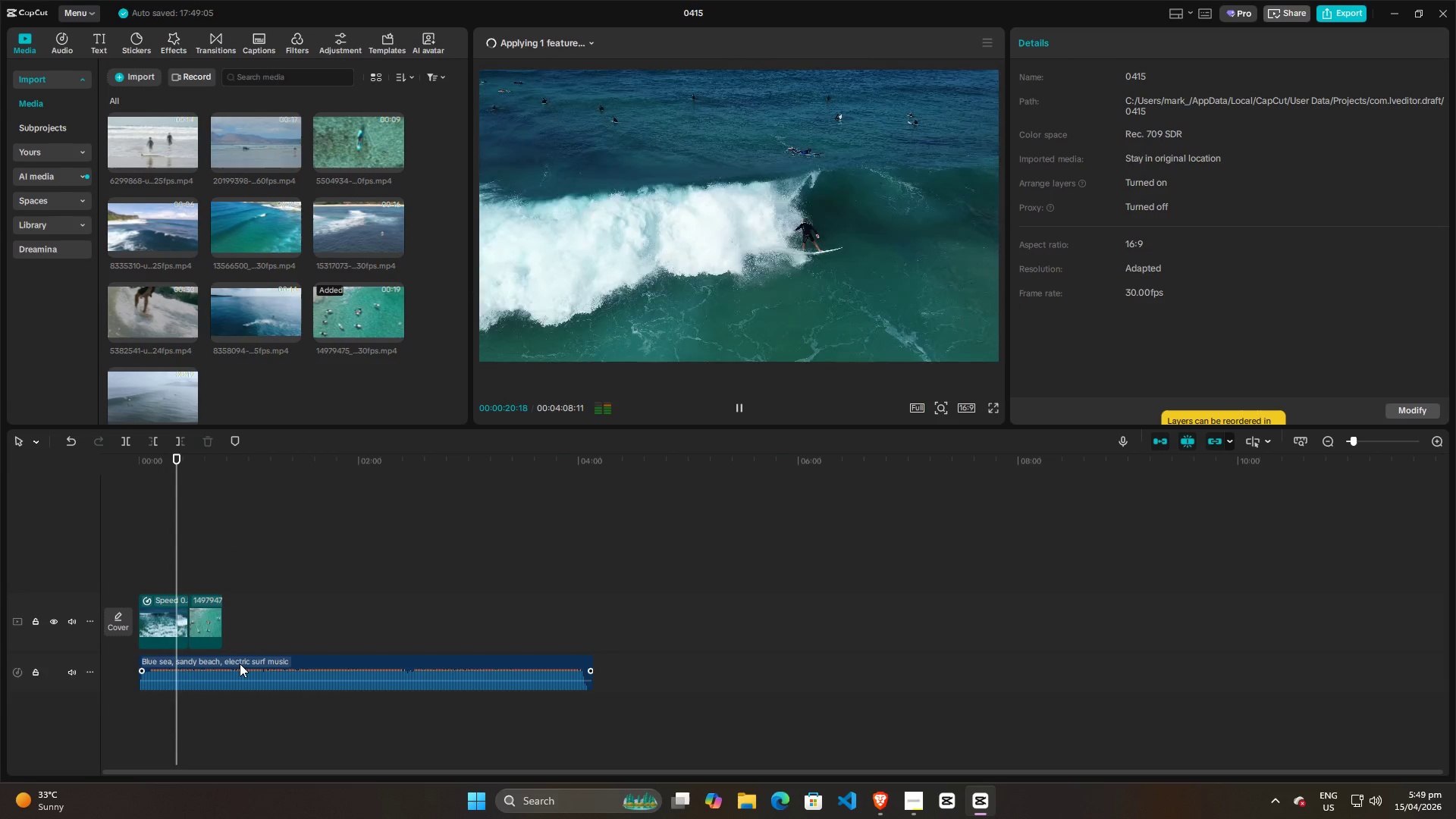 
key(Space)
 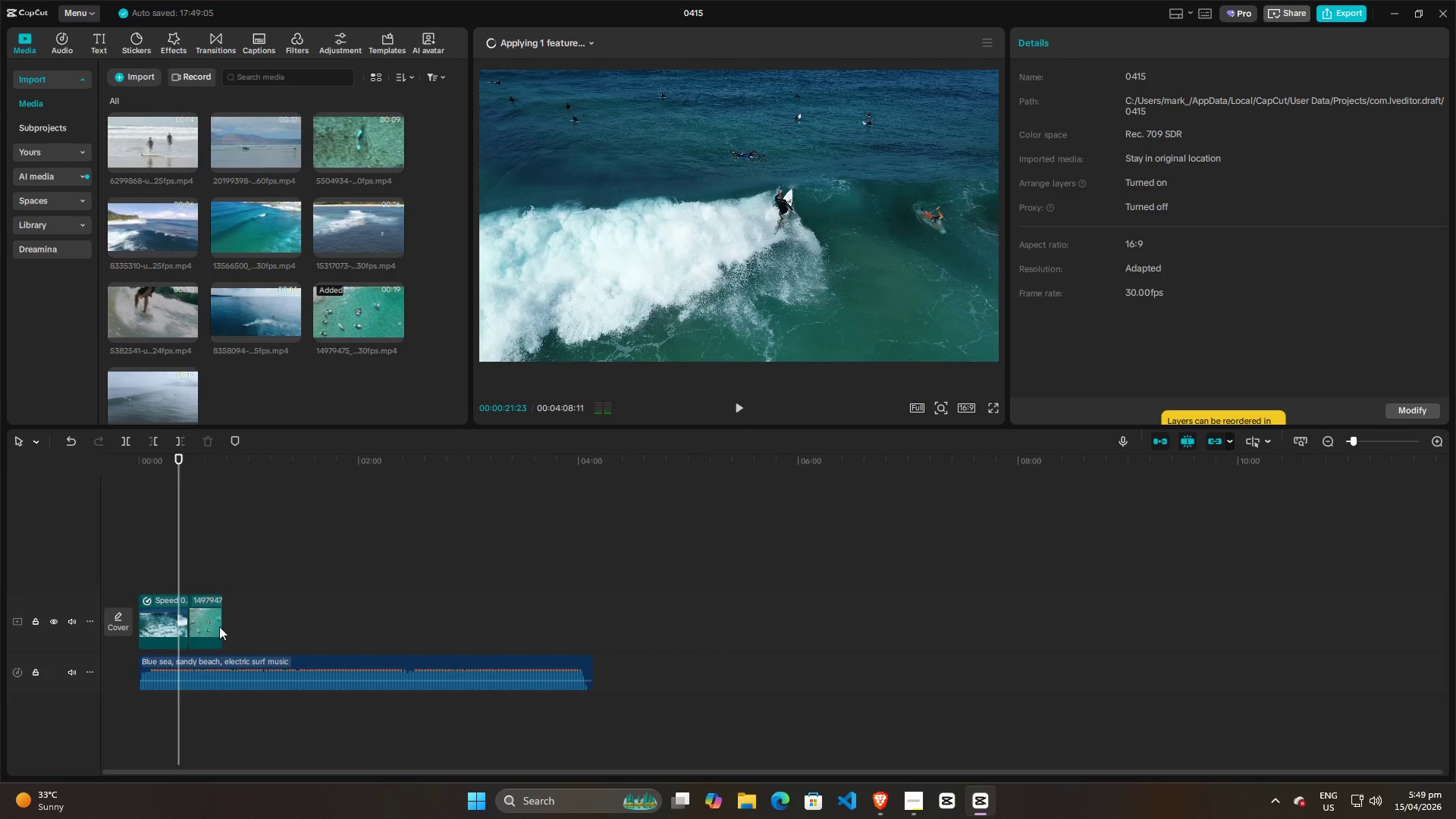 
key(Space)
 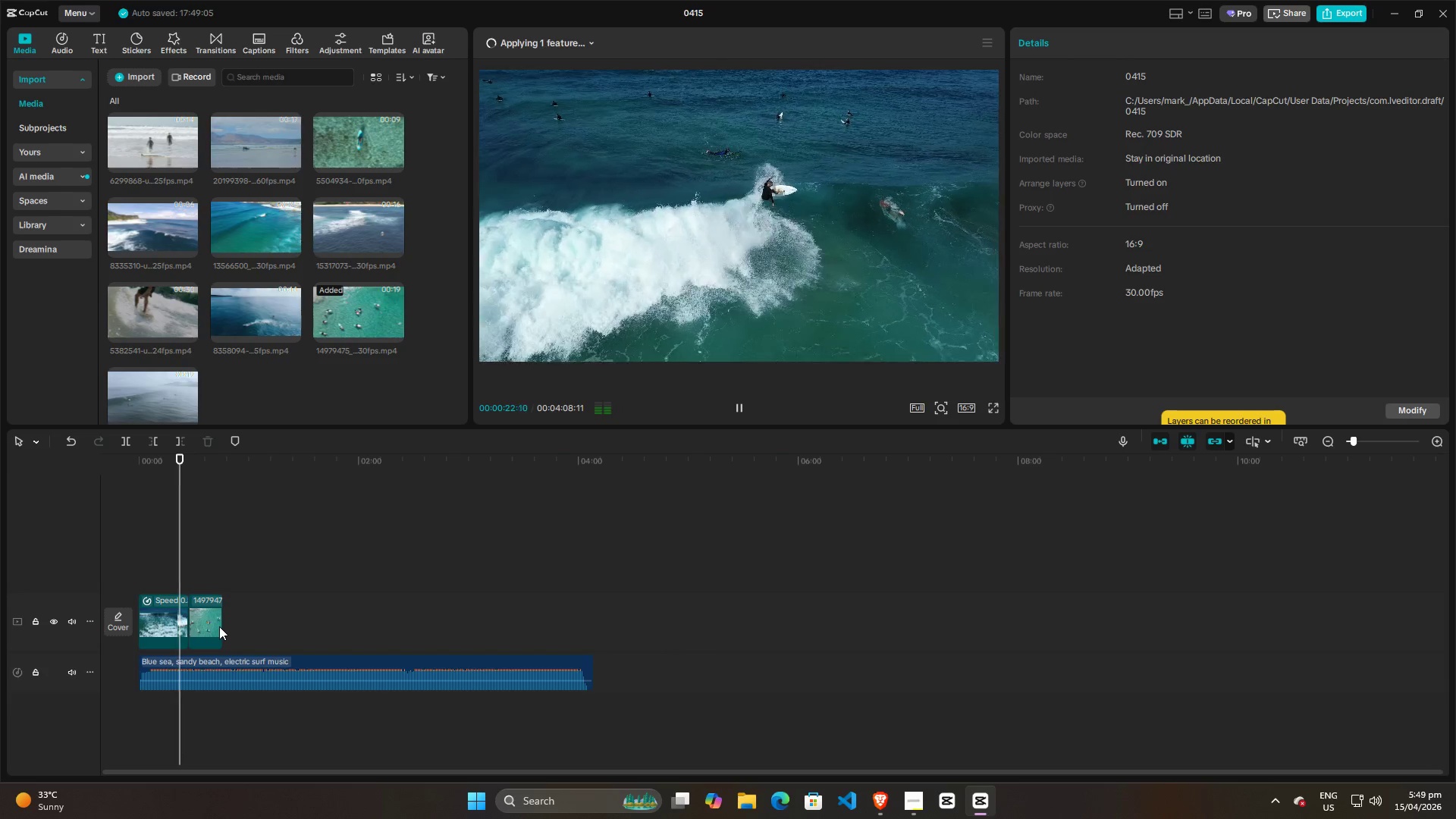 
key(Space)
 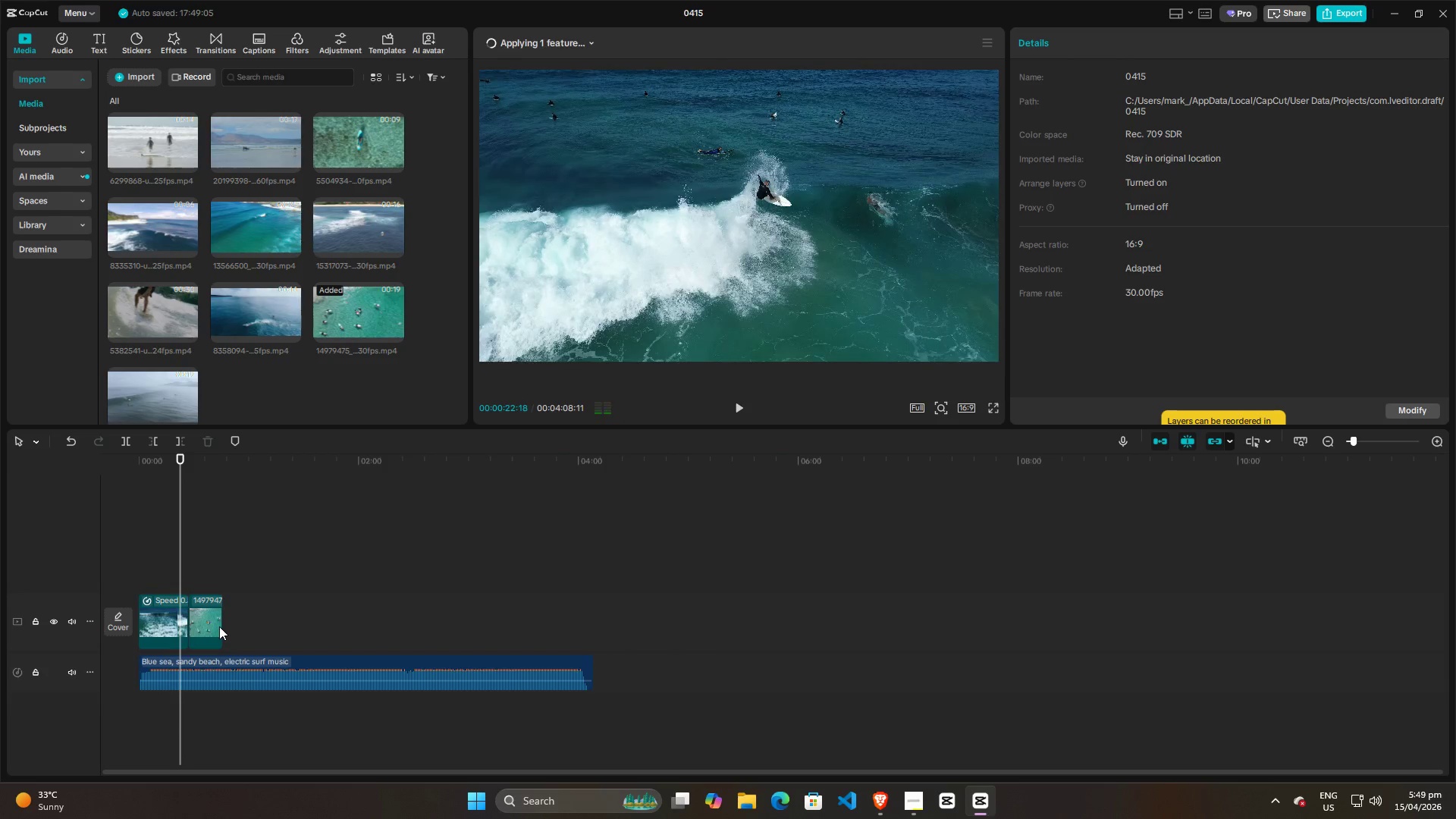 
key(Space)
 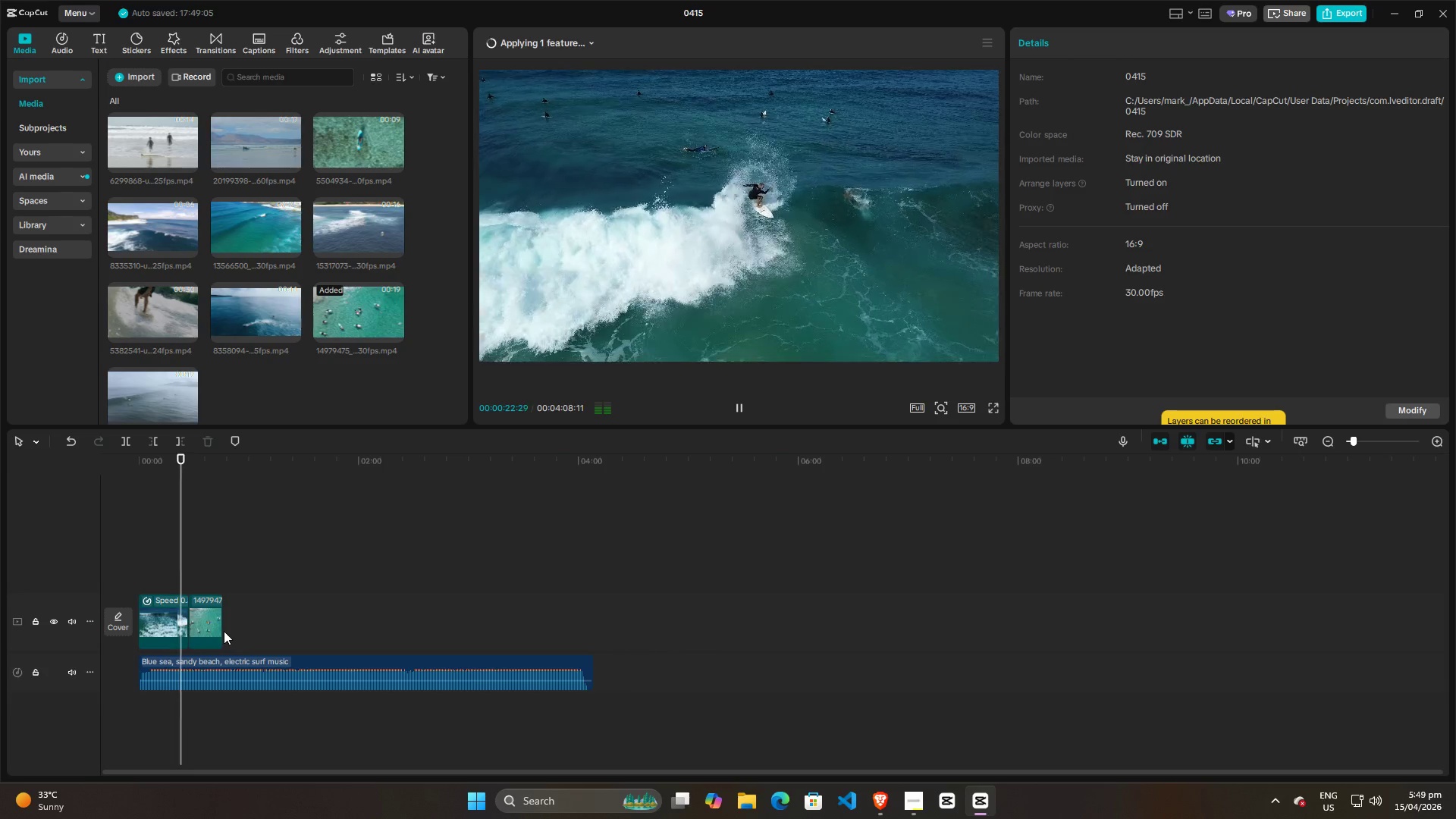 
key(Space)
 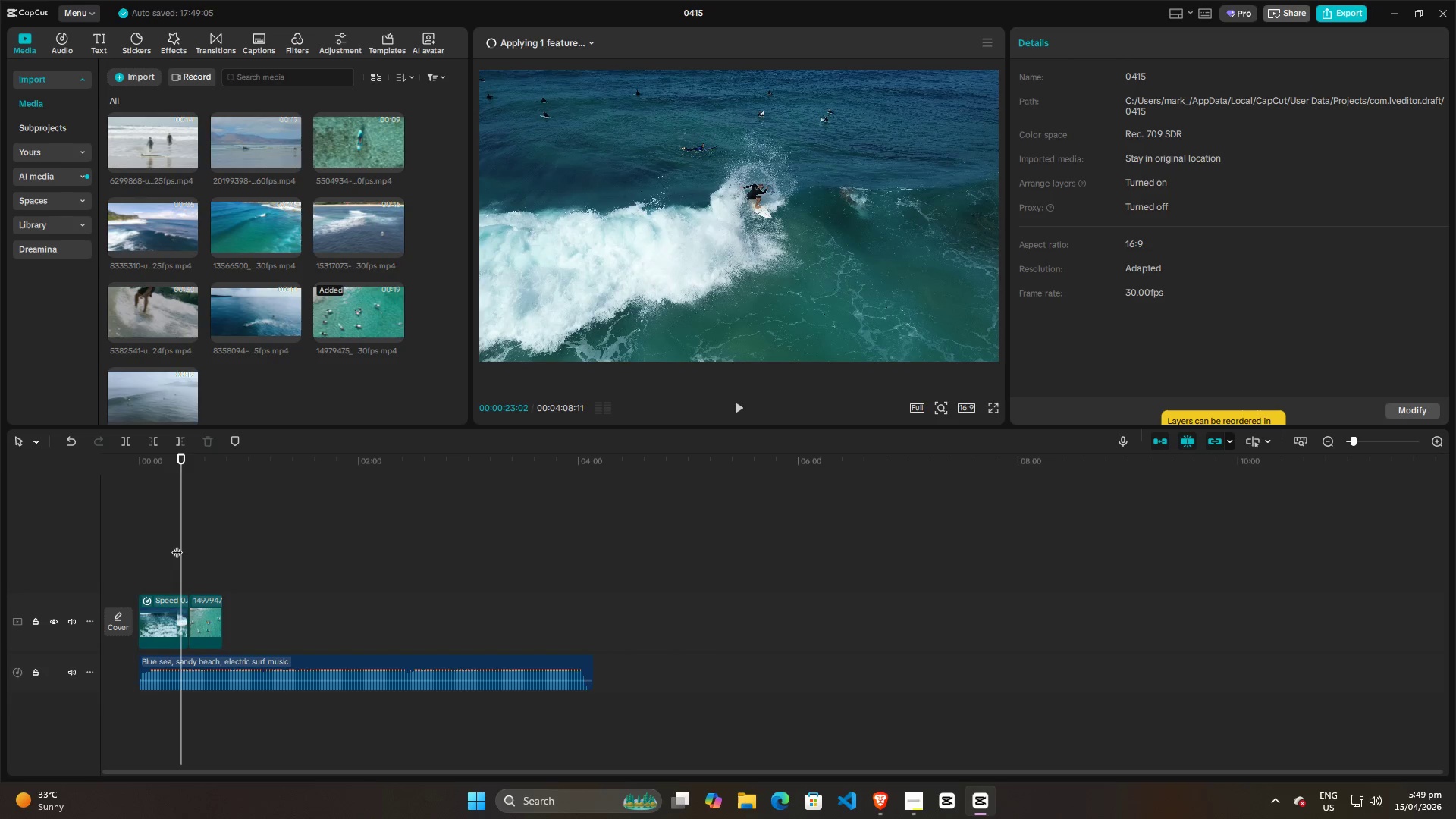 
hold_key(key=ControlLeft, duration=0.83)
scroll: coordinate [190, 561], scroll_direction: up, amount: 11.0
 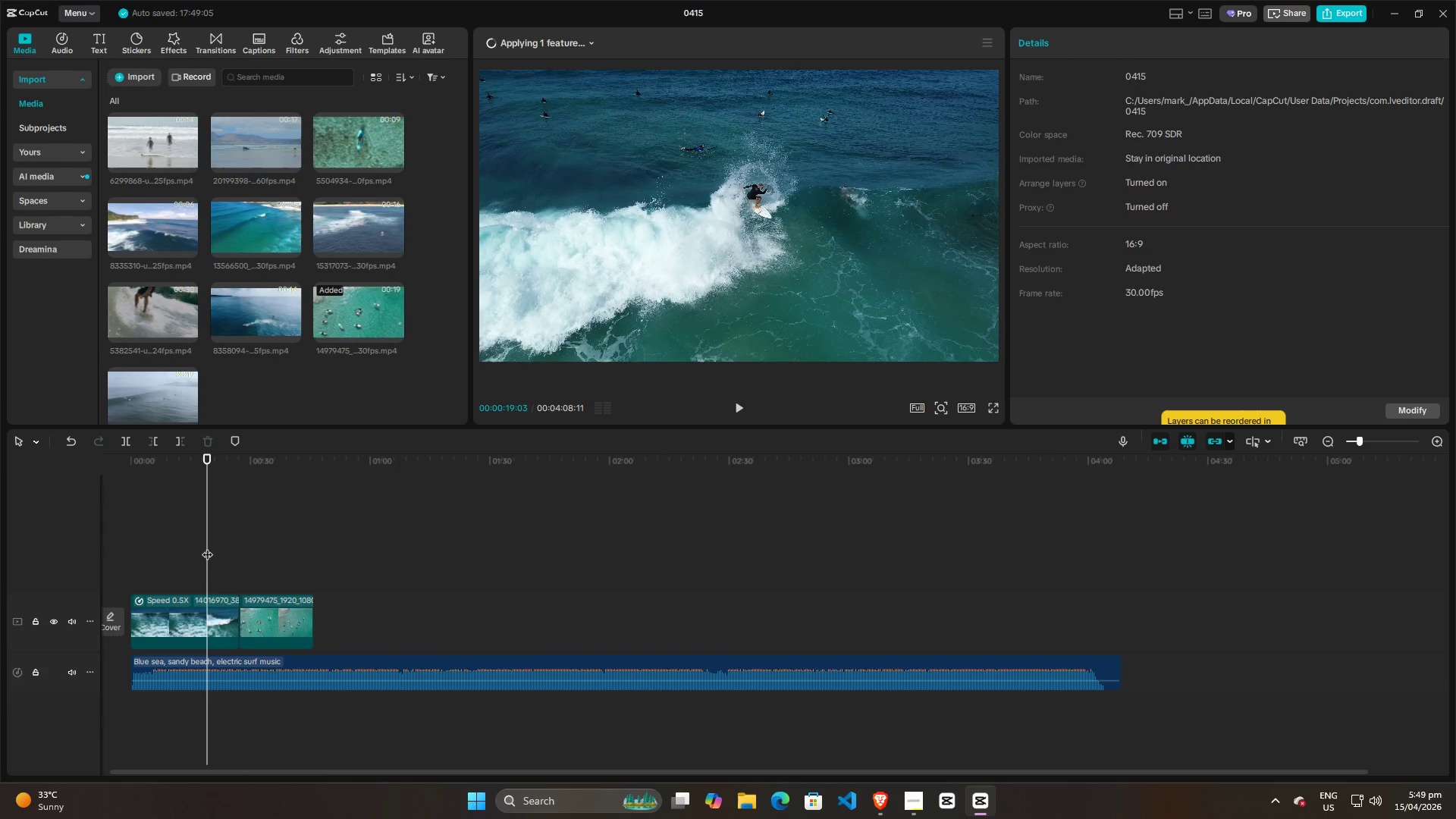 
double_click([212, 549])
 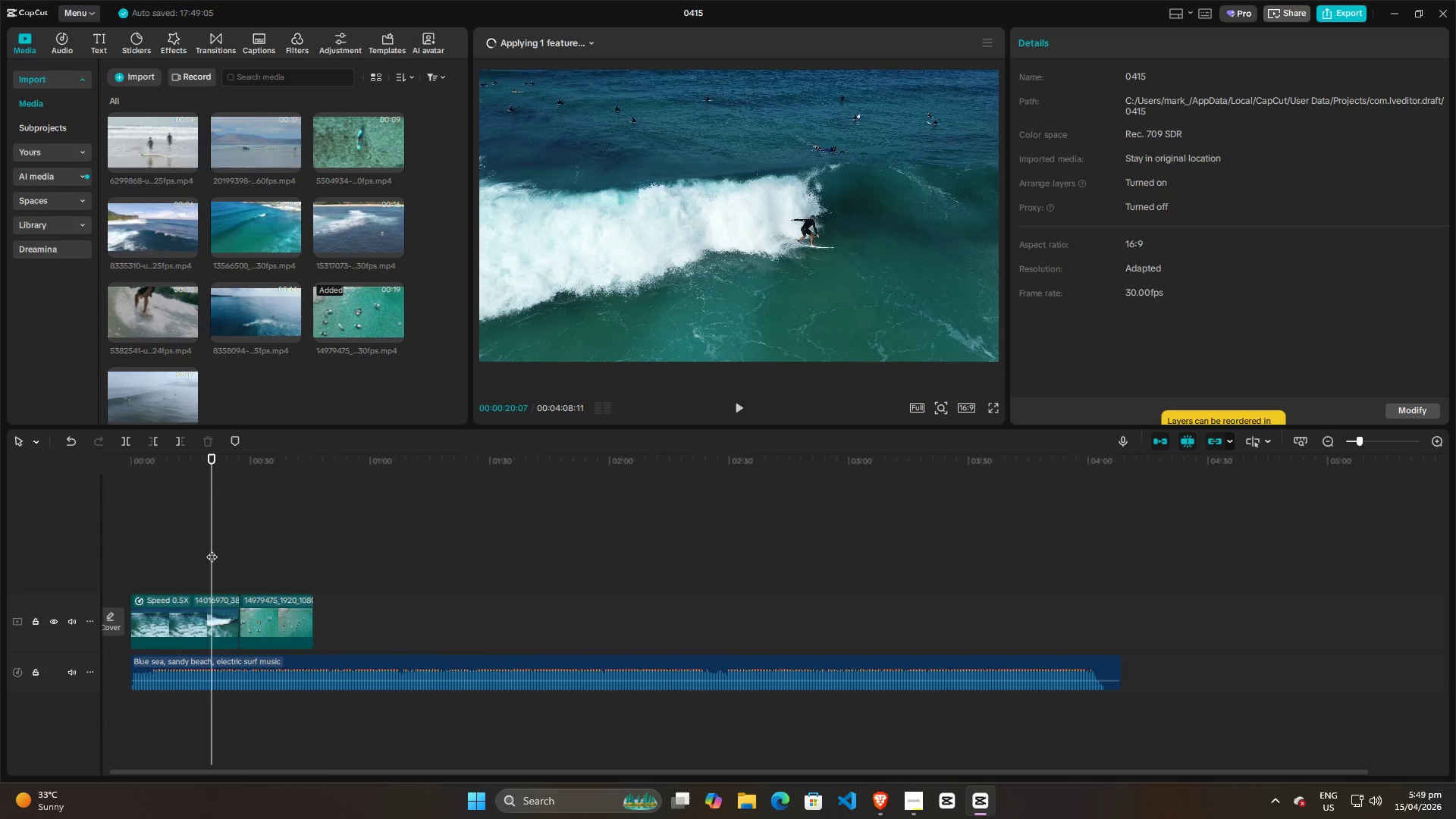 
key(Space)
 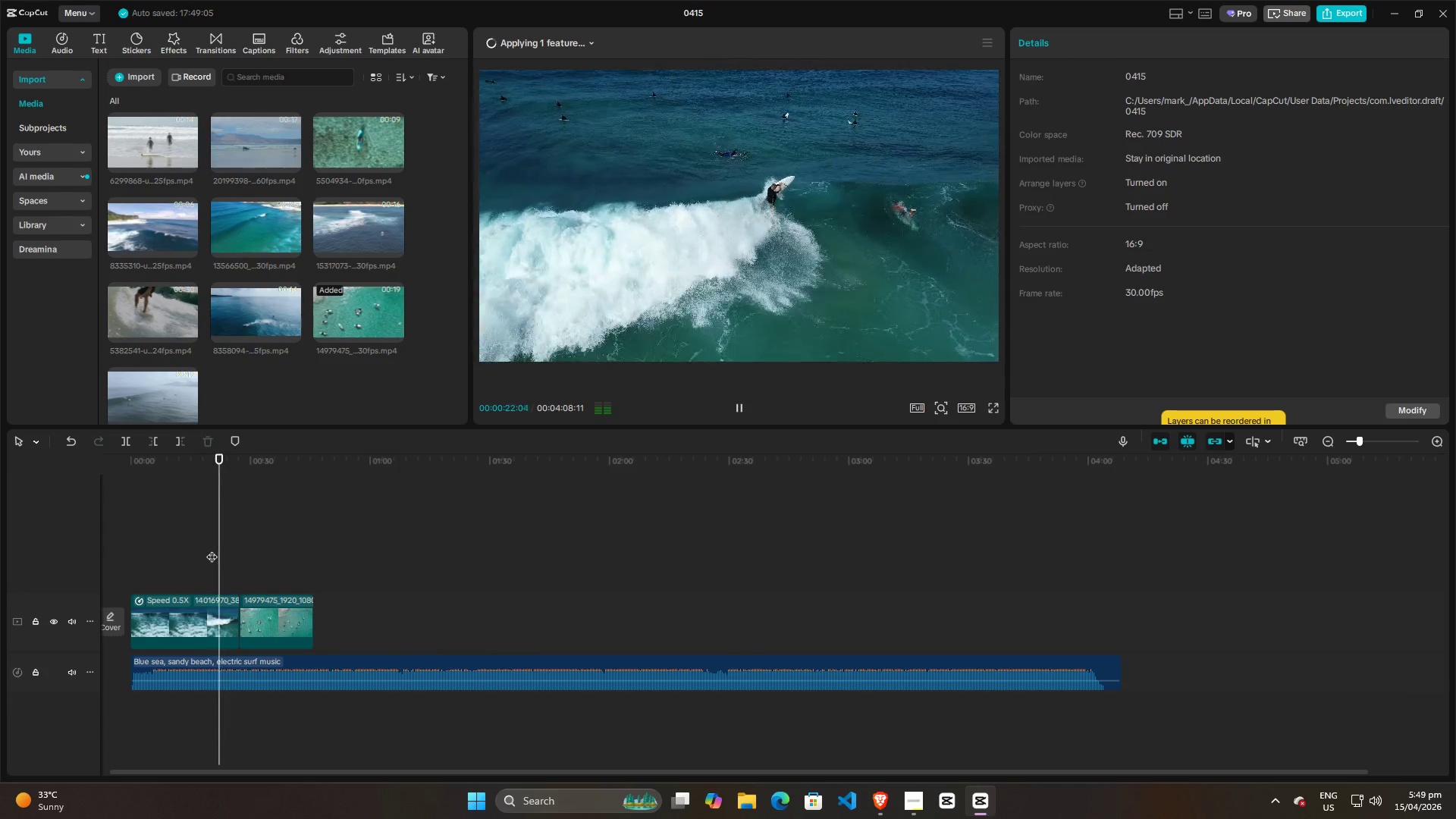 
key(Space)
 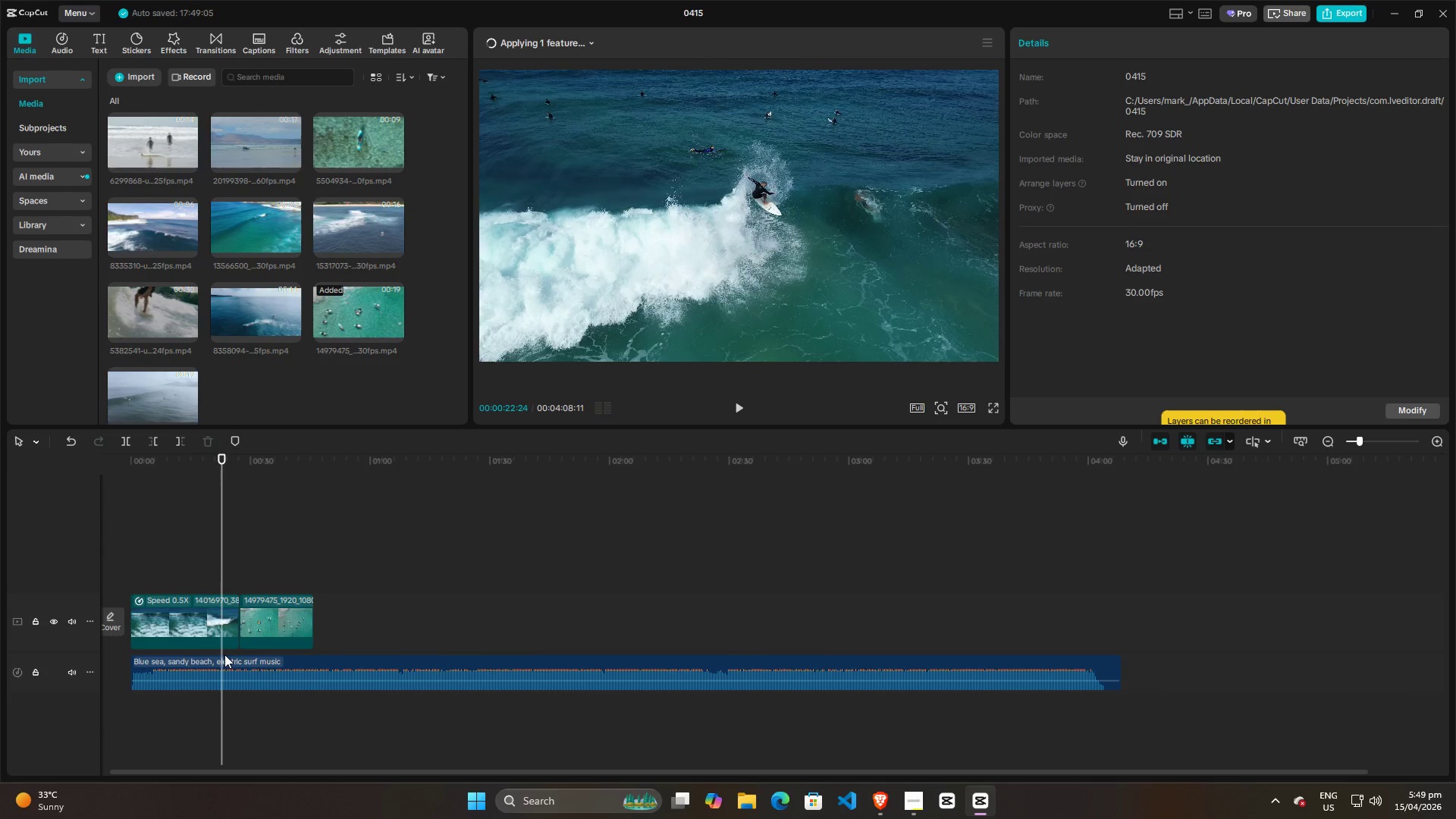 
key(Space)
 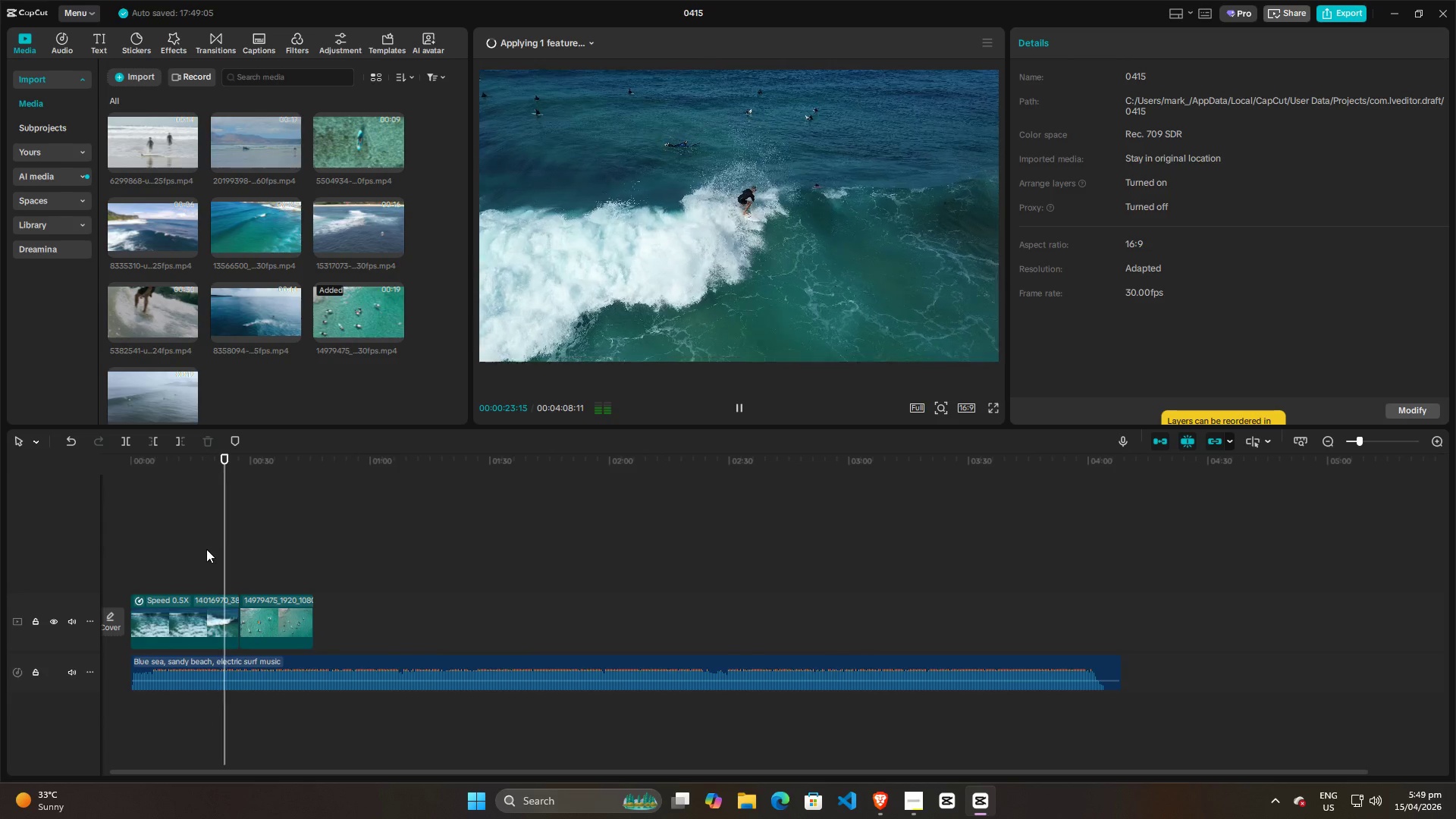 
left_click([206, 547])
 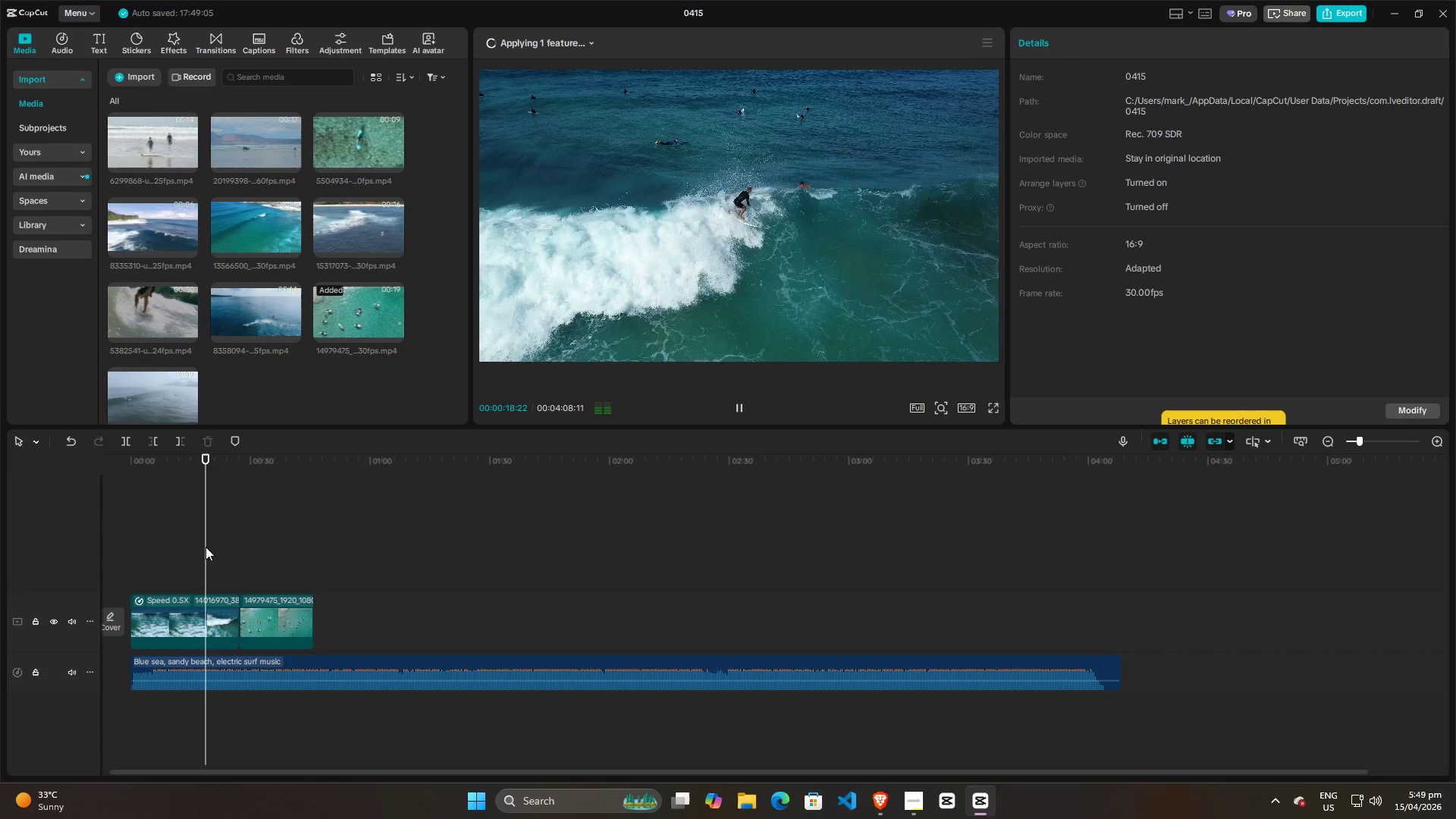 
key(Space)
 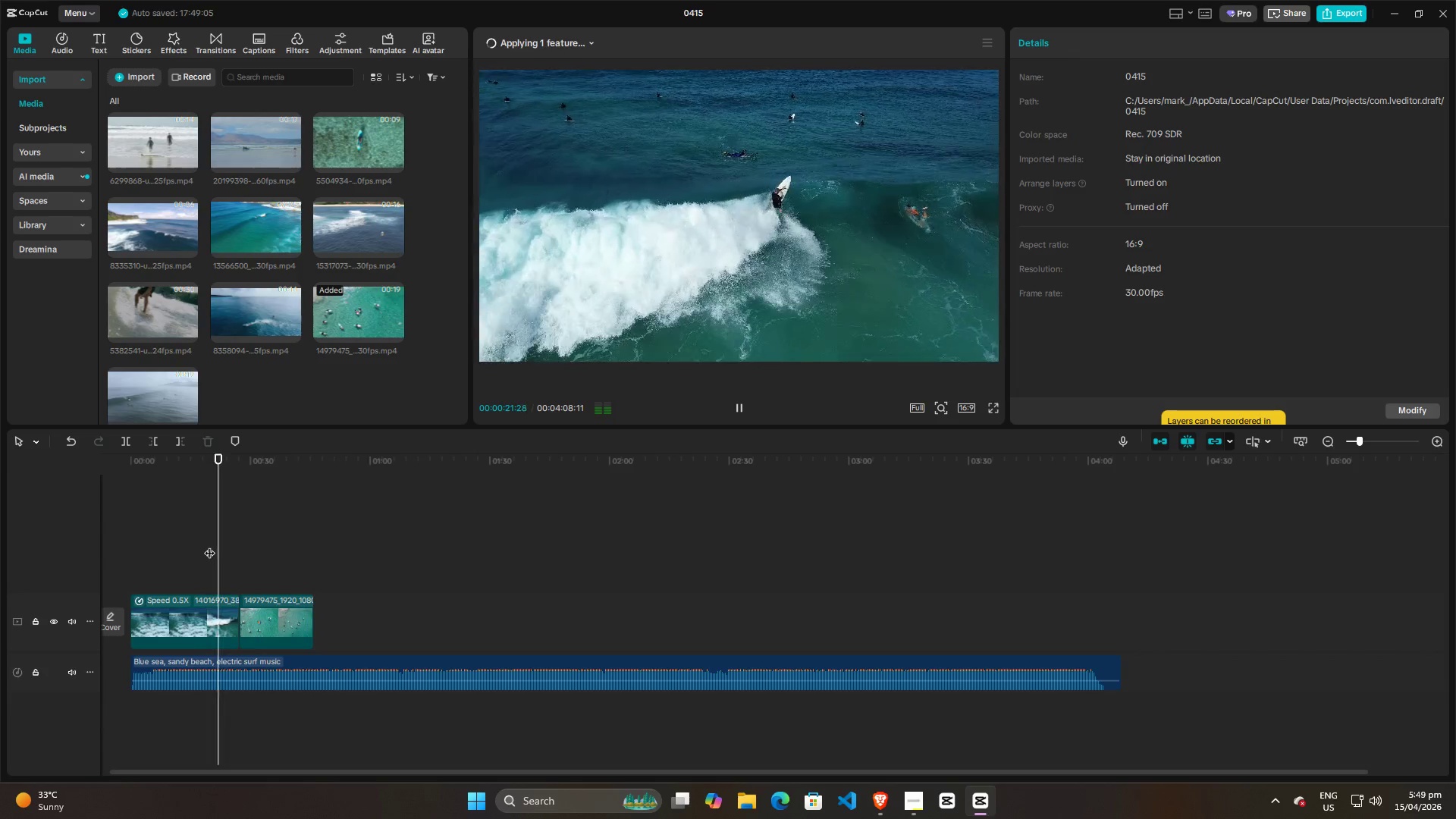 
key(Space)
 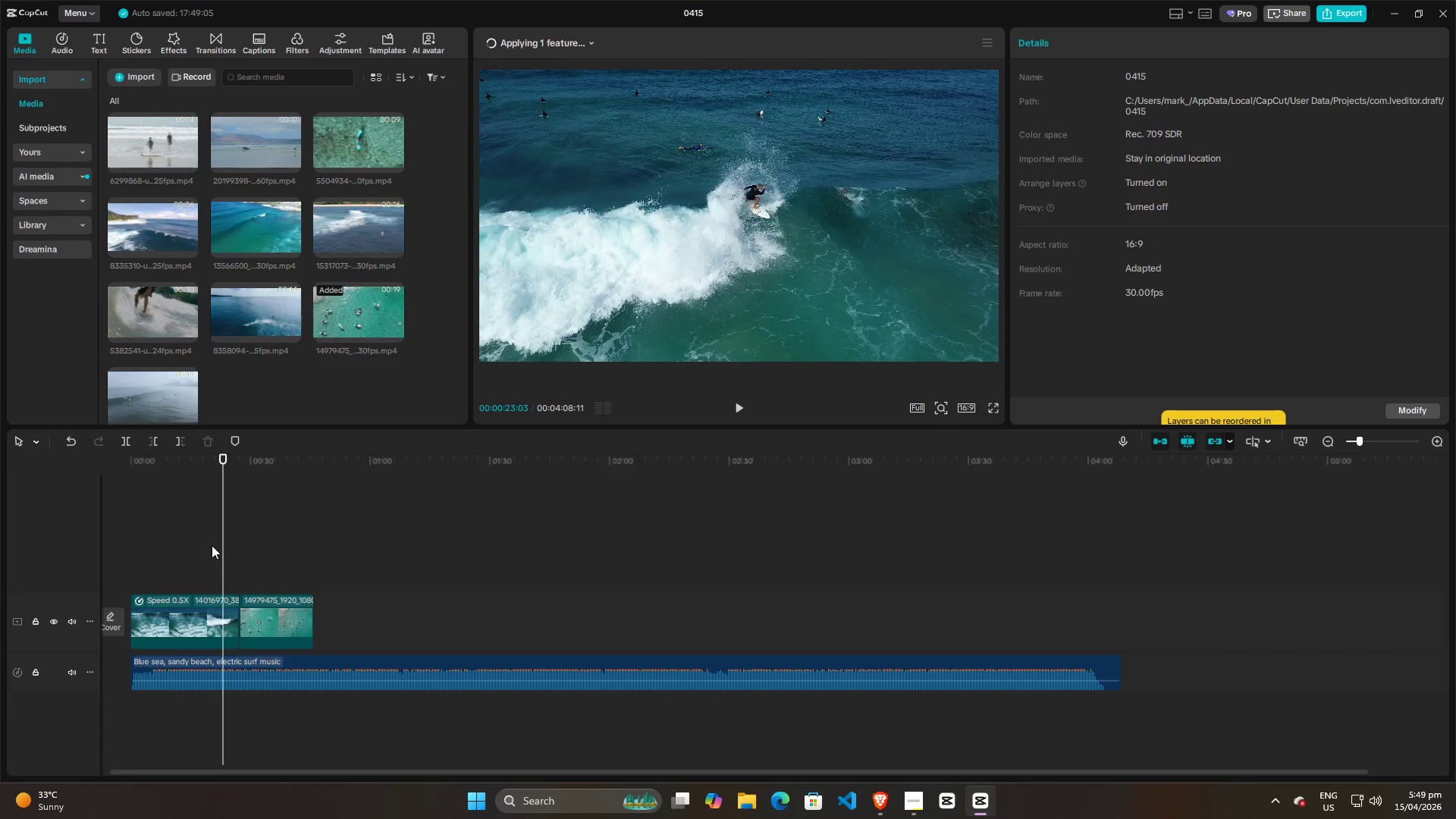 
left_click([216, 548])
 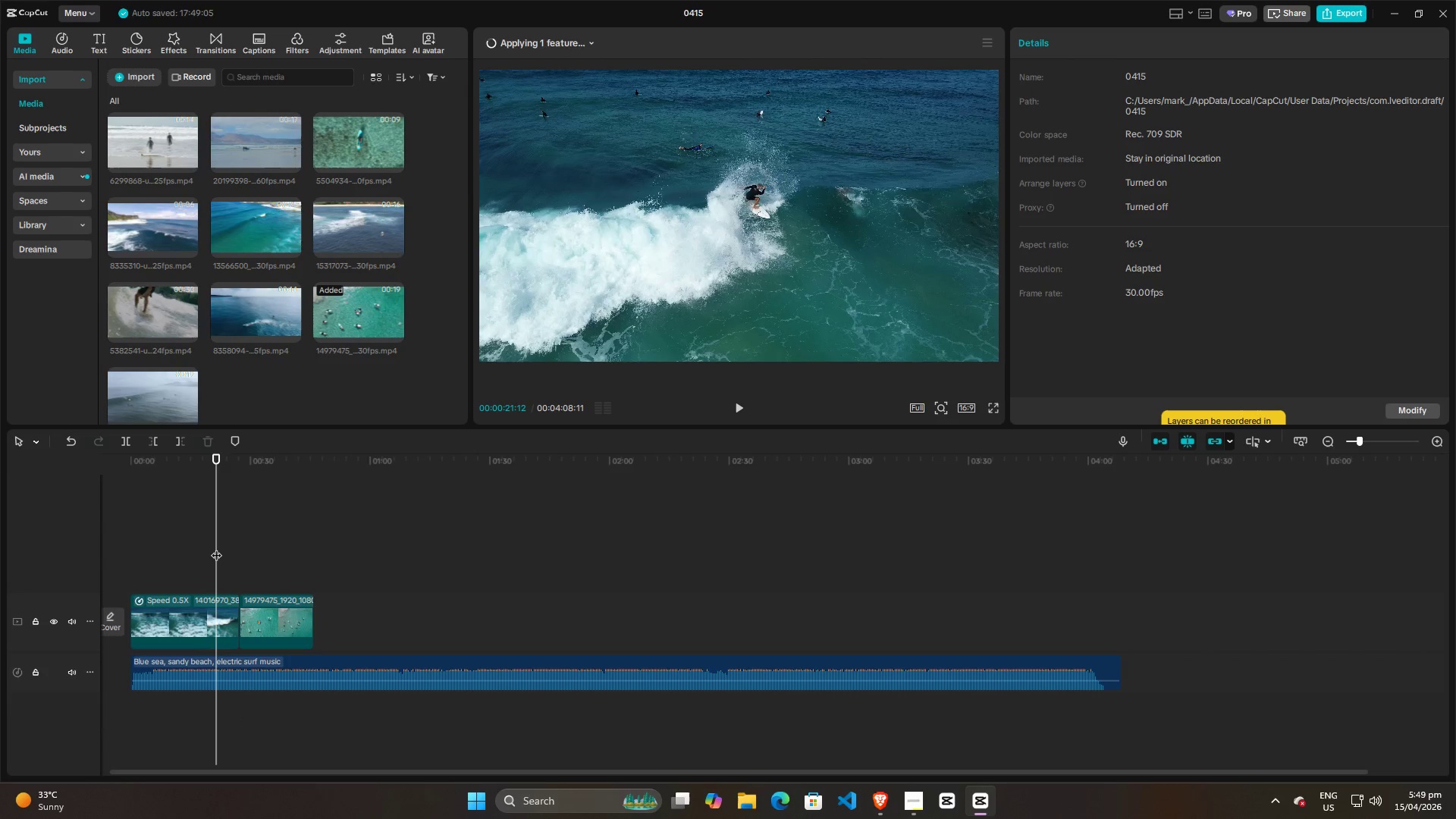 
key(Space)
 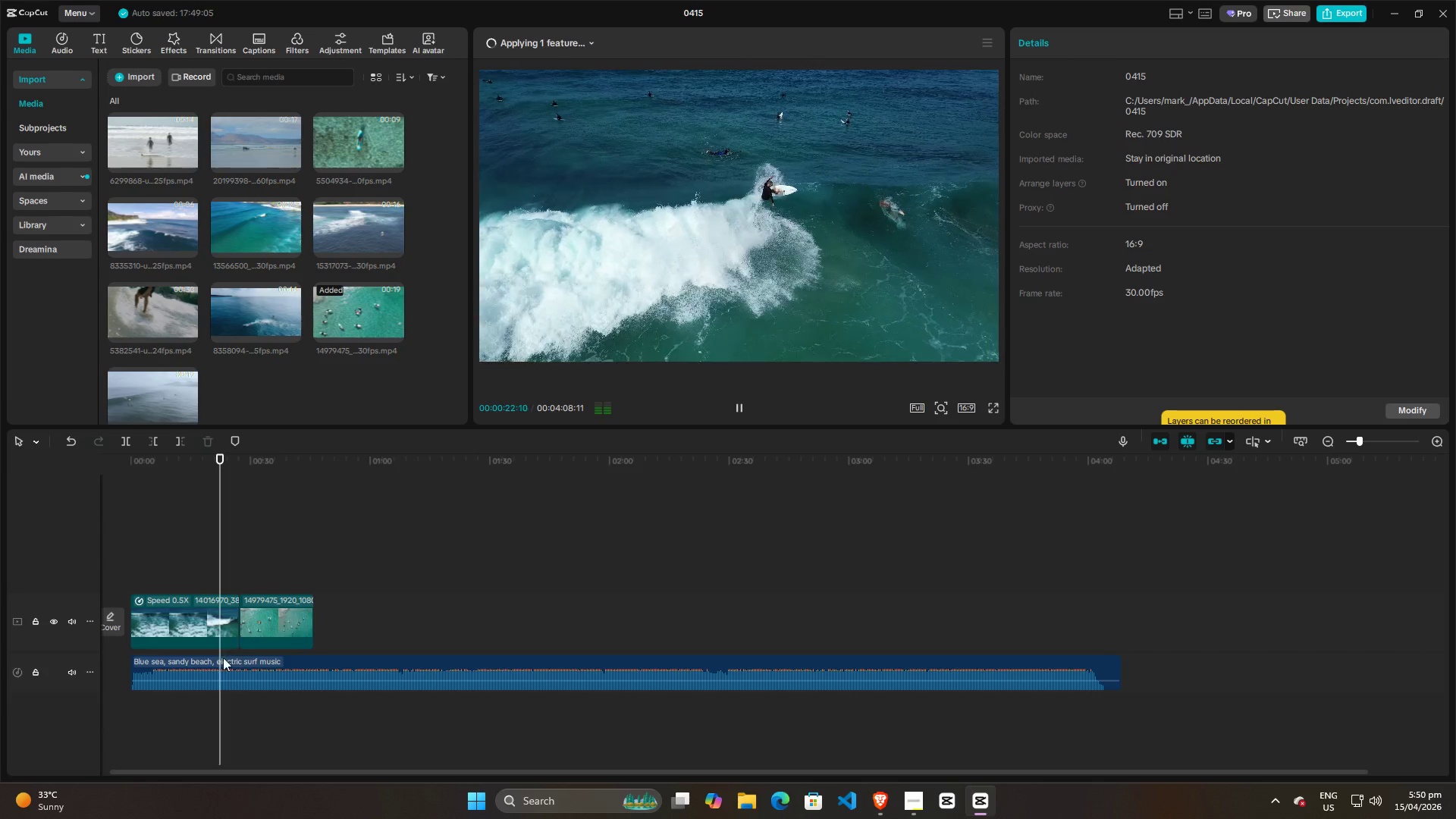 
key(Space)
 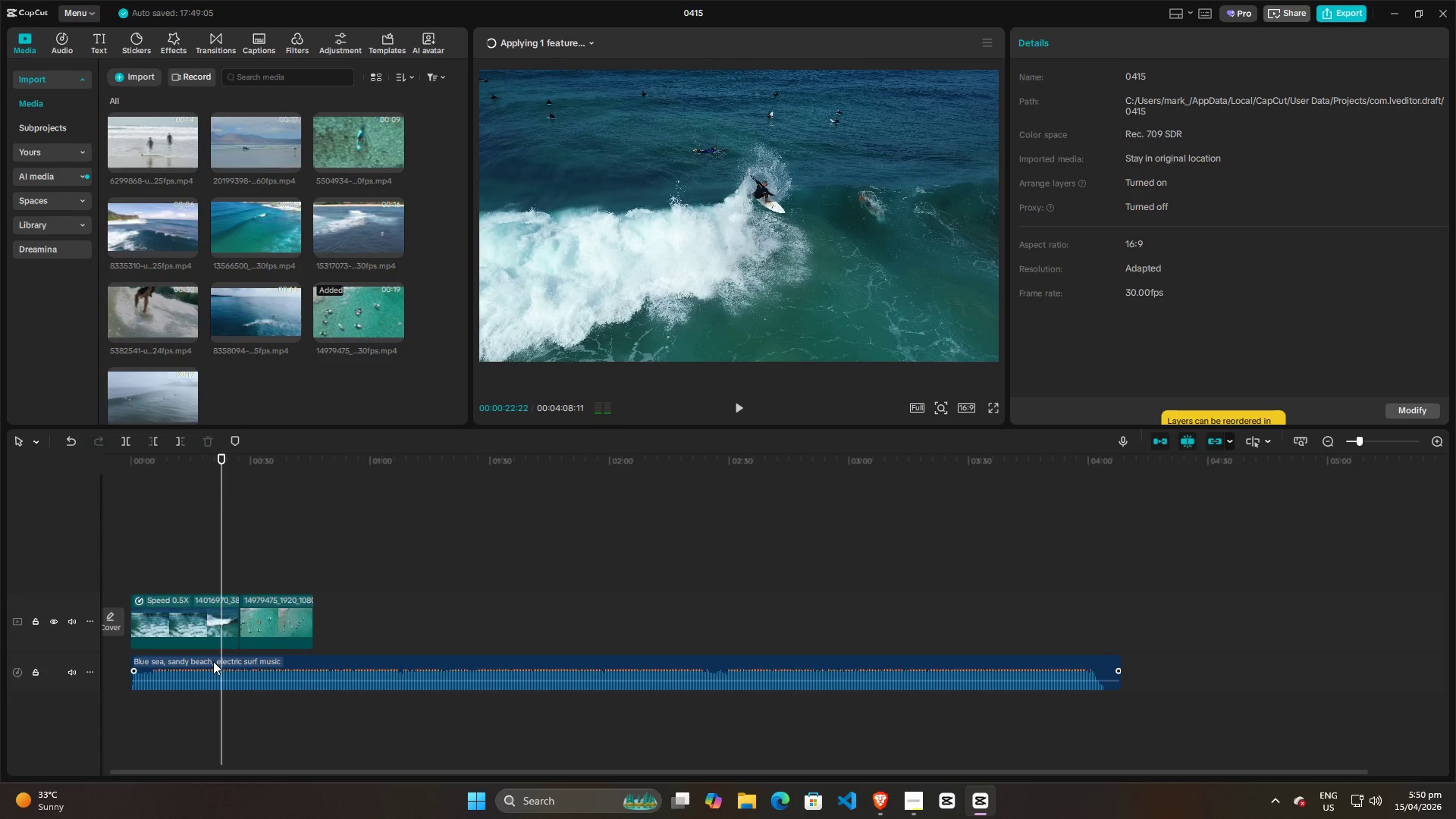 
left_click([213, 661])
 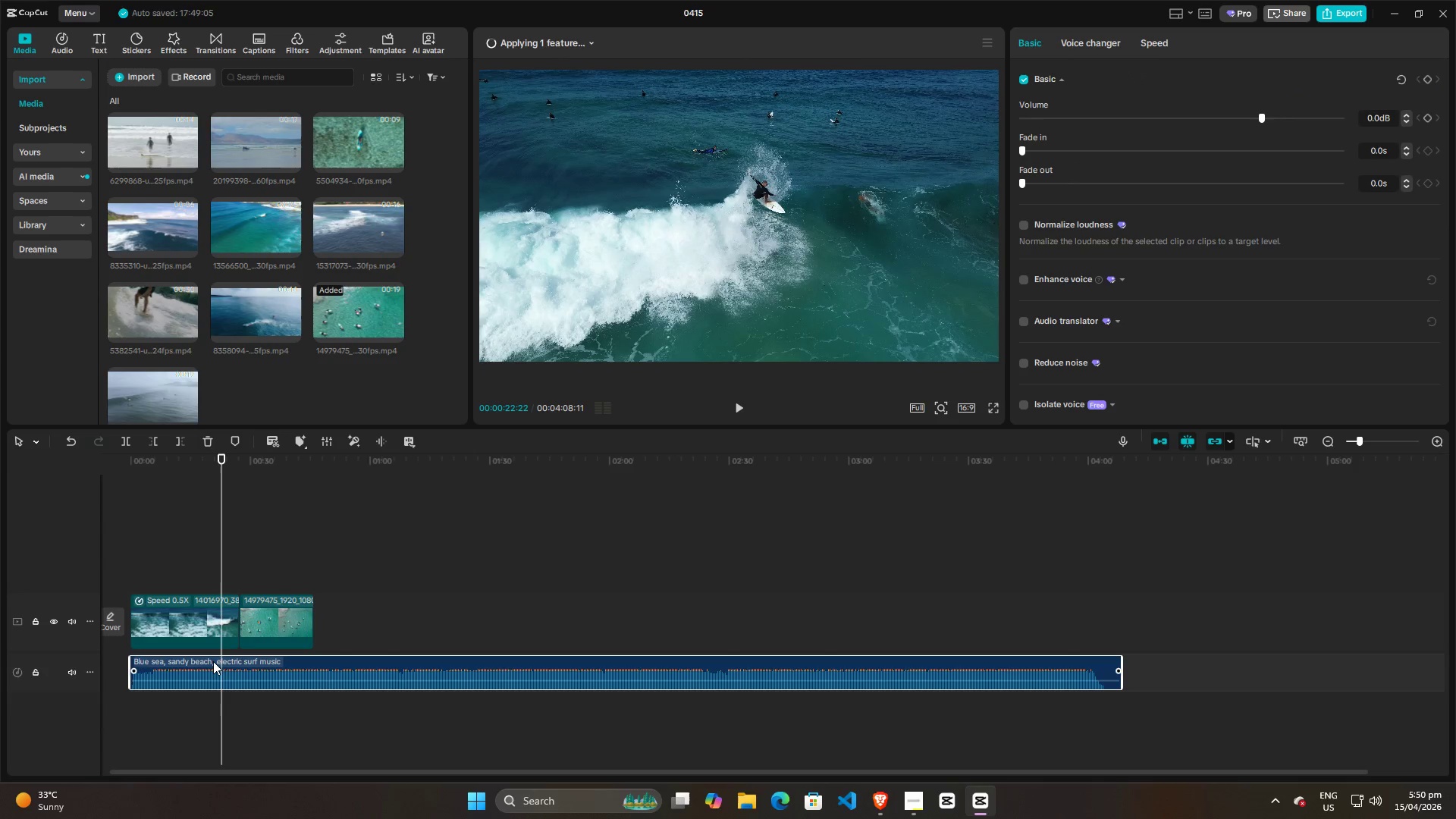 
key(M)
 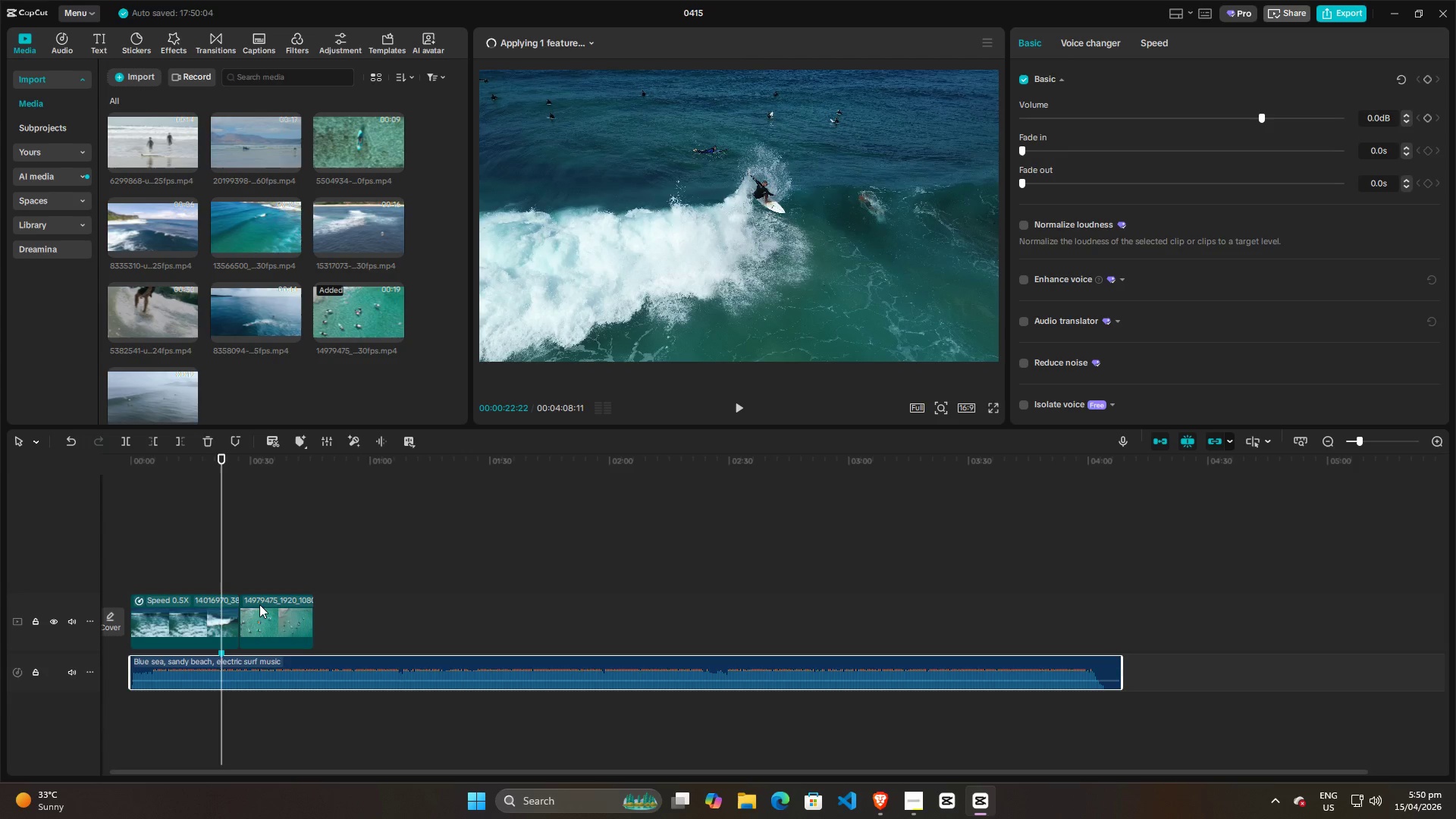 
left_click_drag(start_coordinate=[281, 614], to_coordinate=[266, 560])
 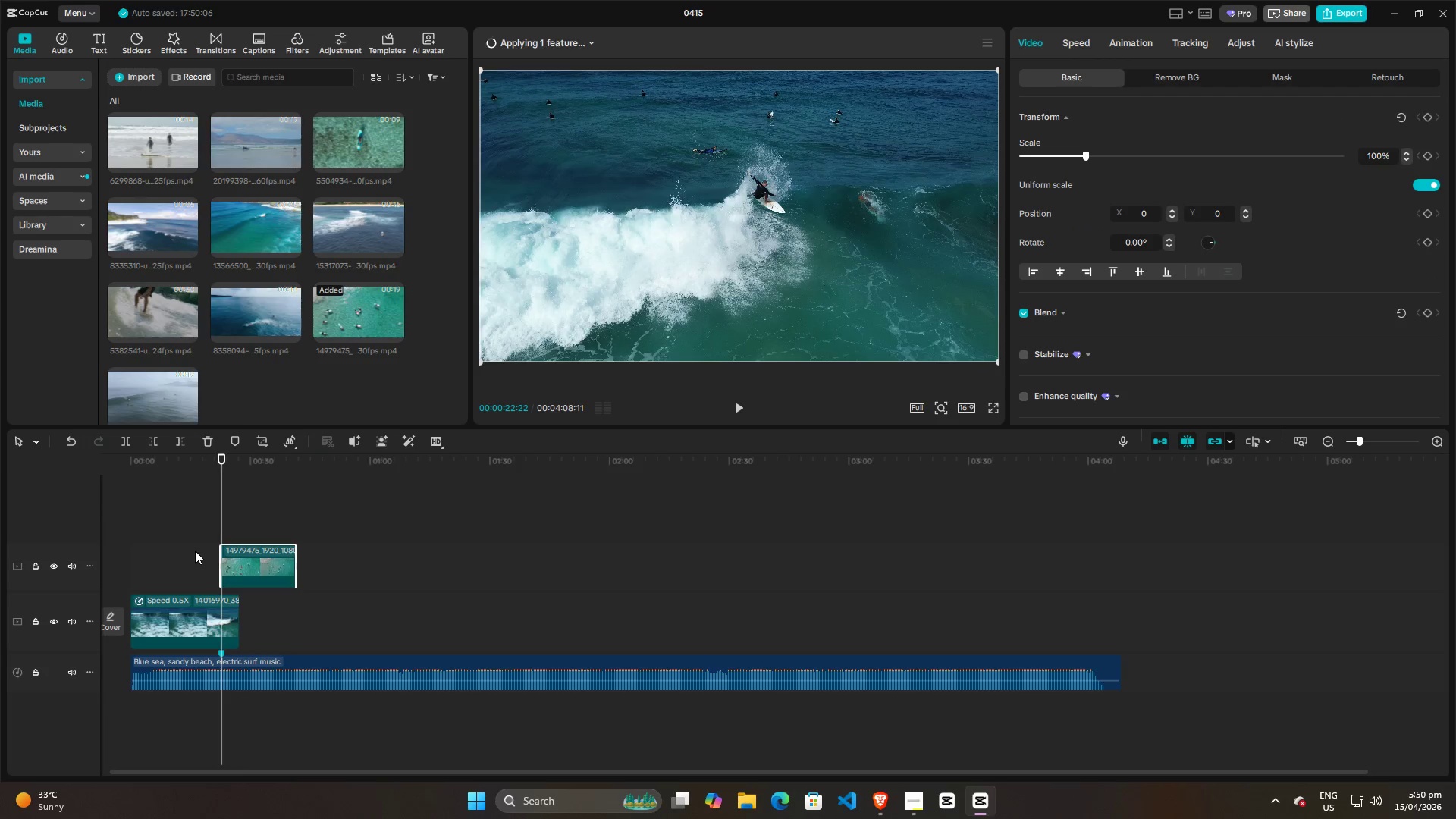 
key(Space)
 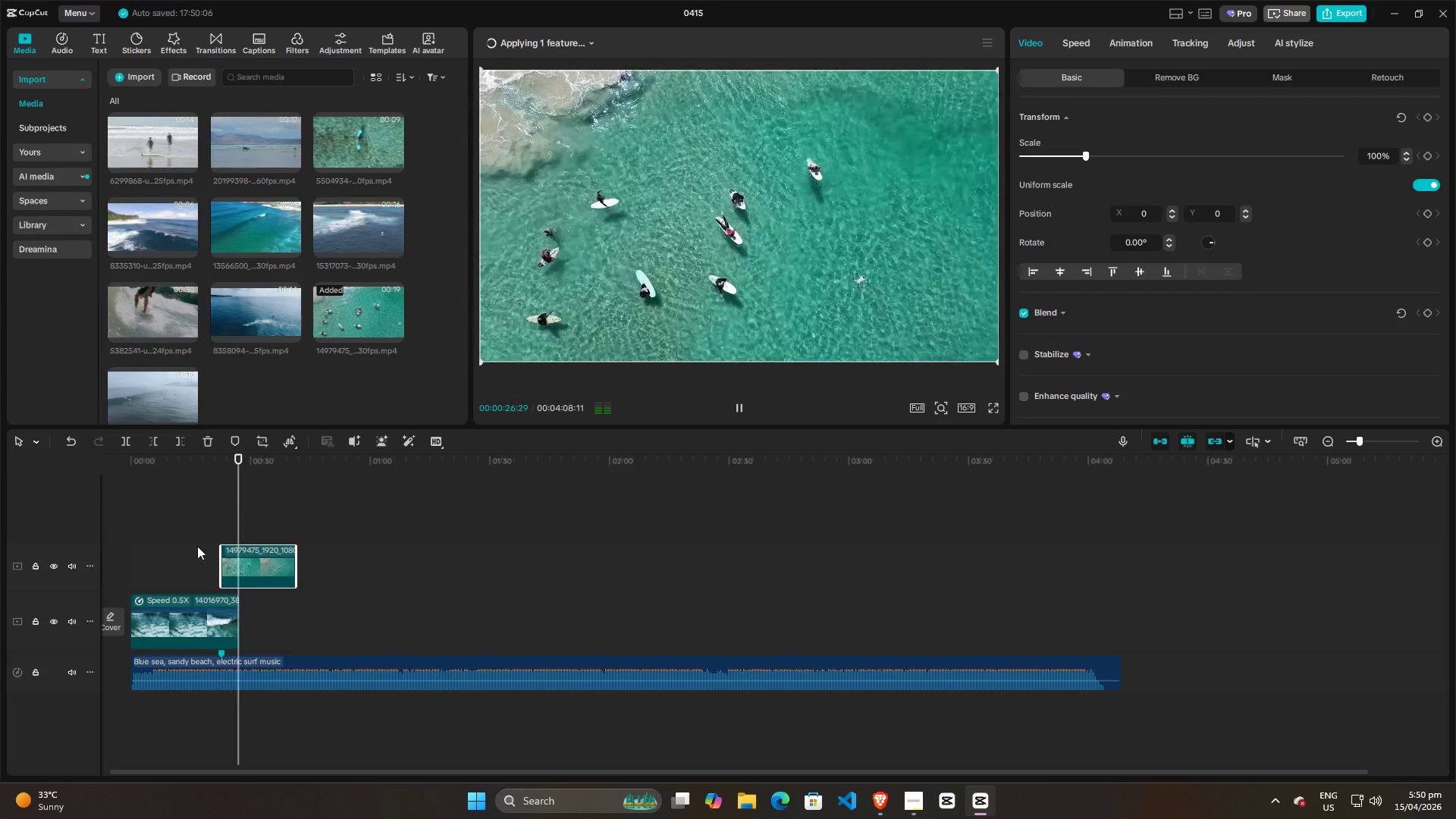 
wait(5.72)
 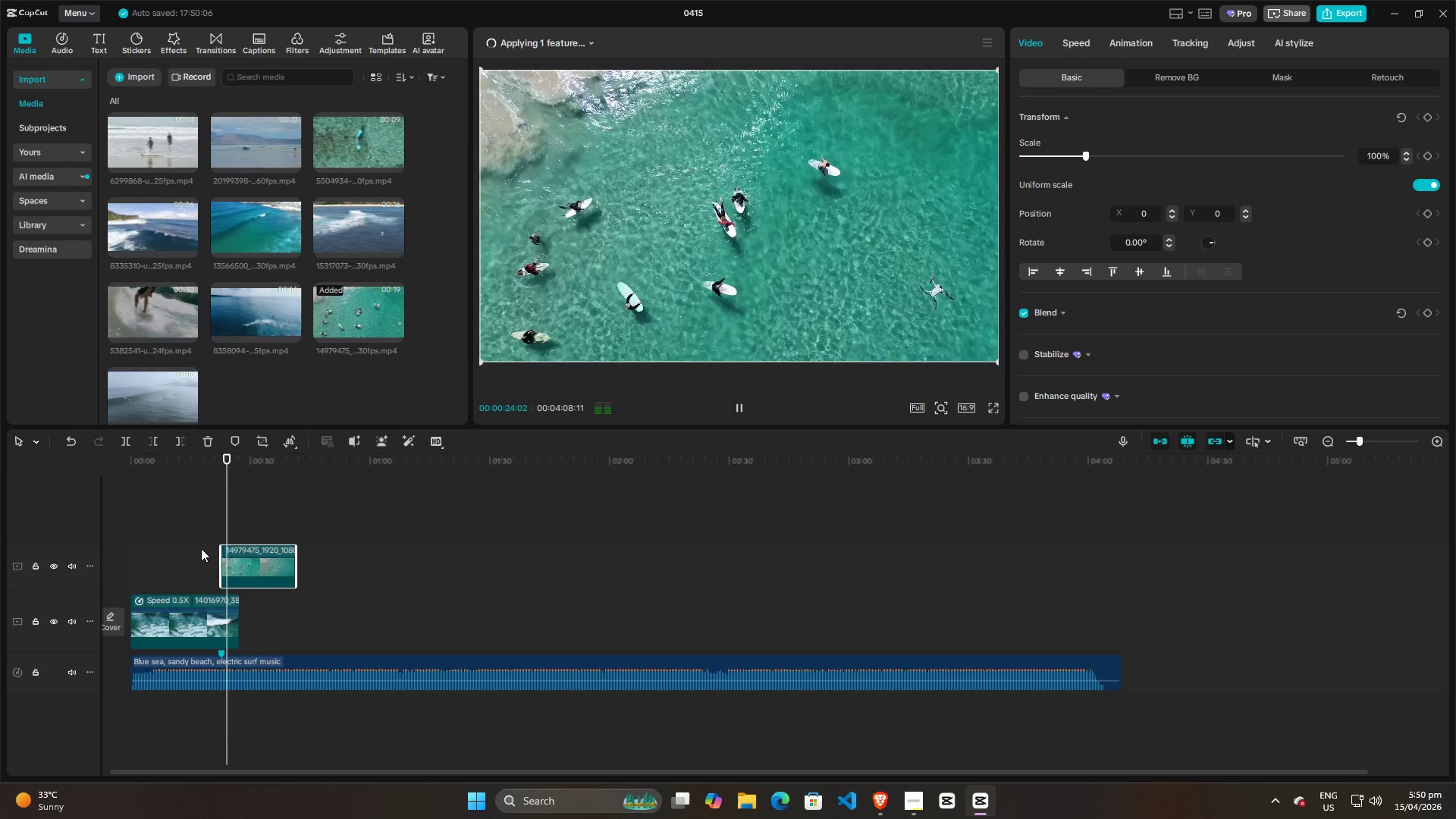 
key(Space)
 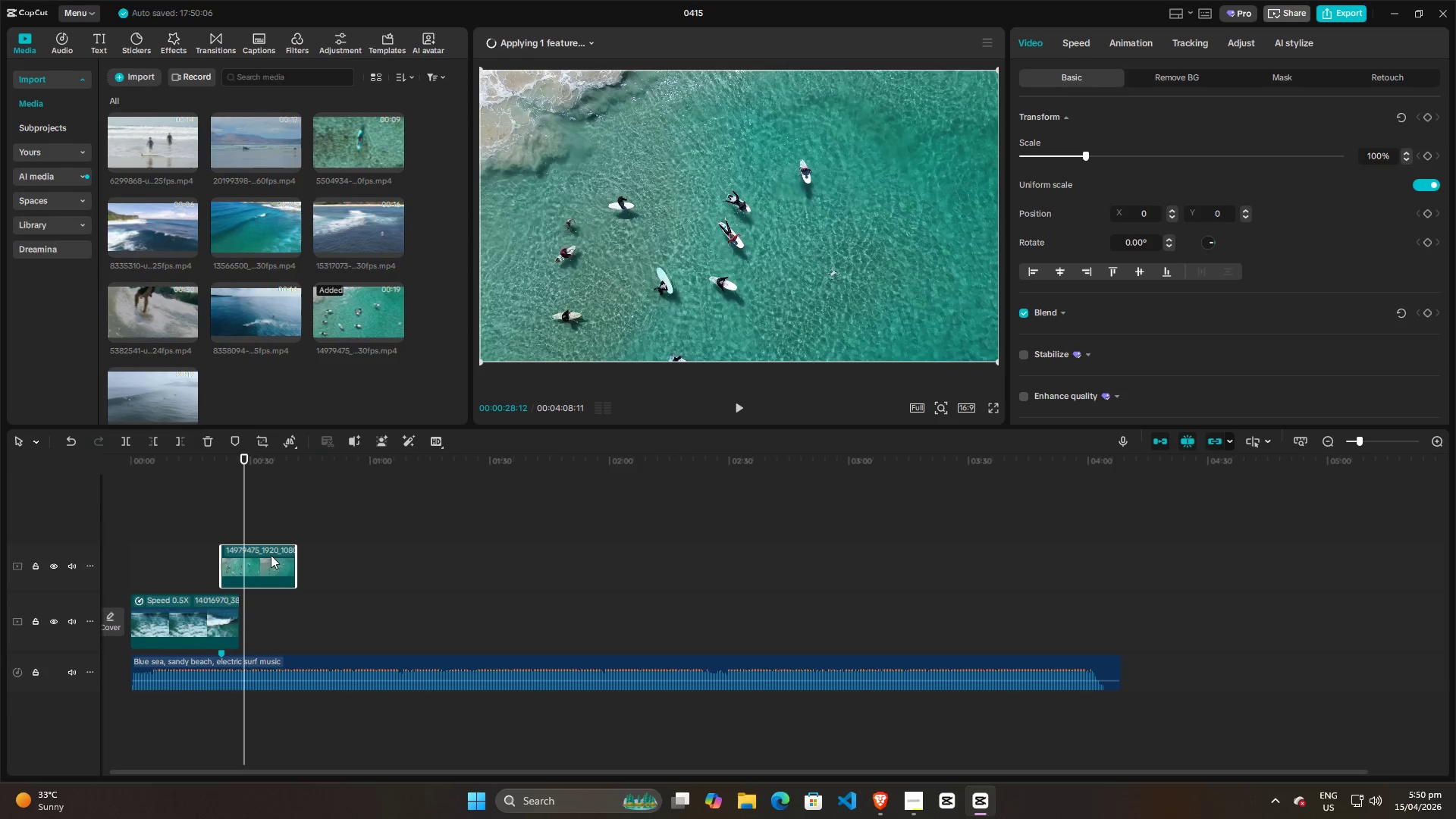 
left_click([215, 531])
 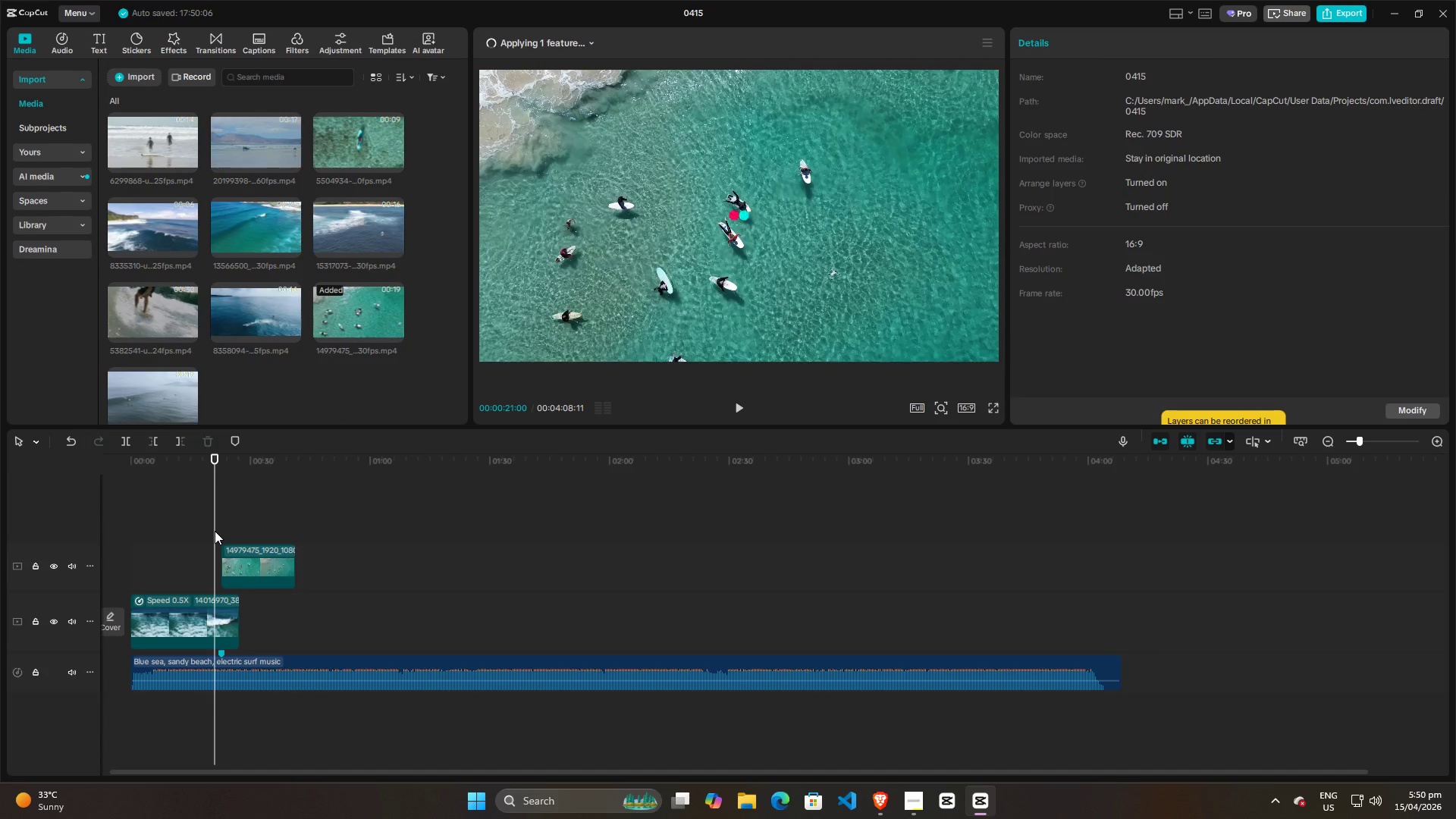 
key(Space)
 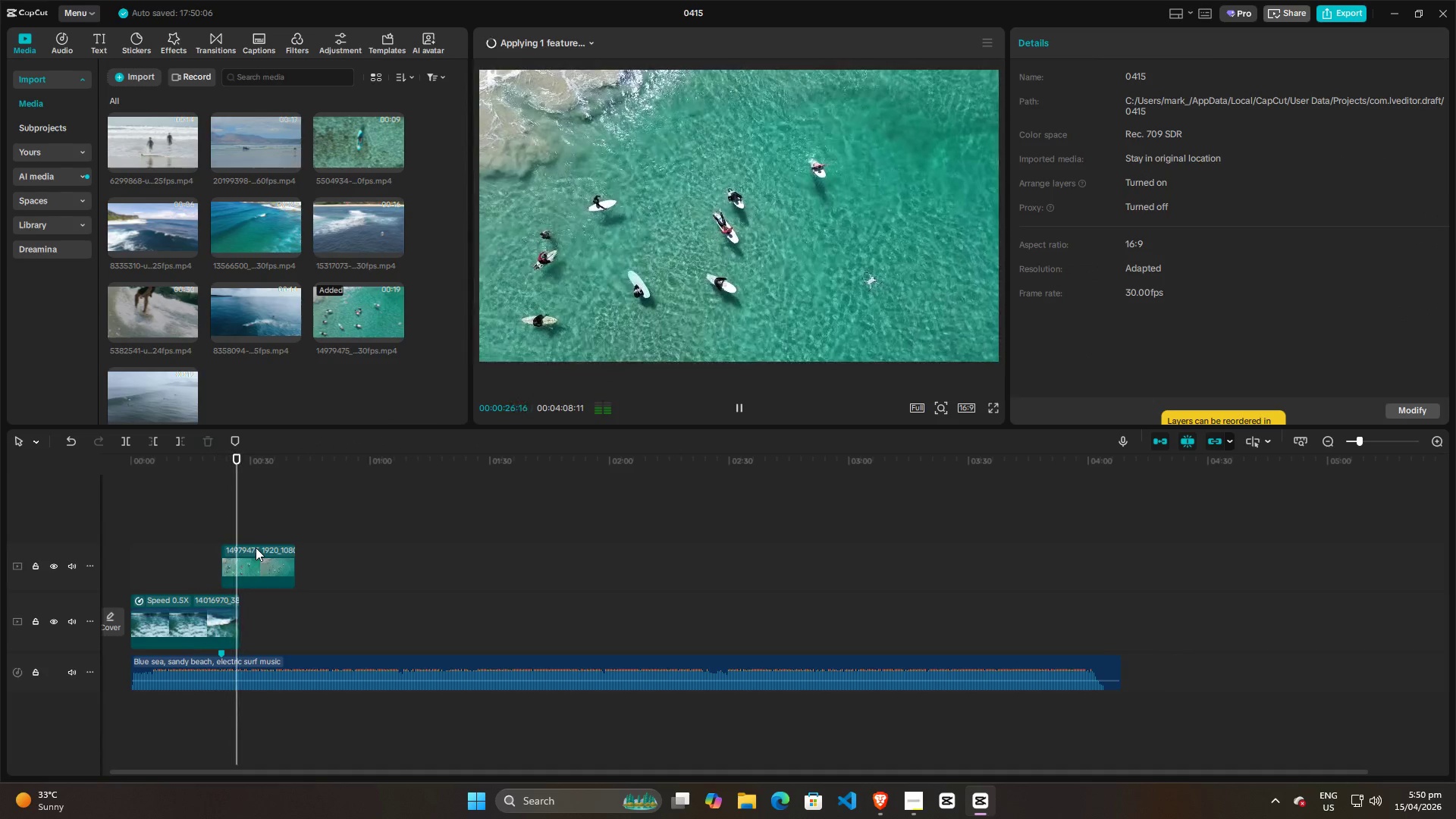 
wait(7.47)
 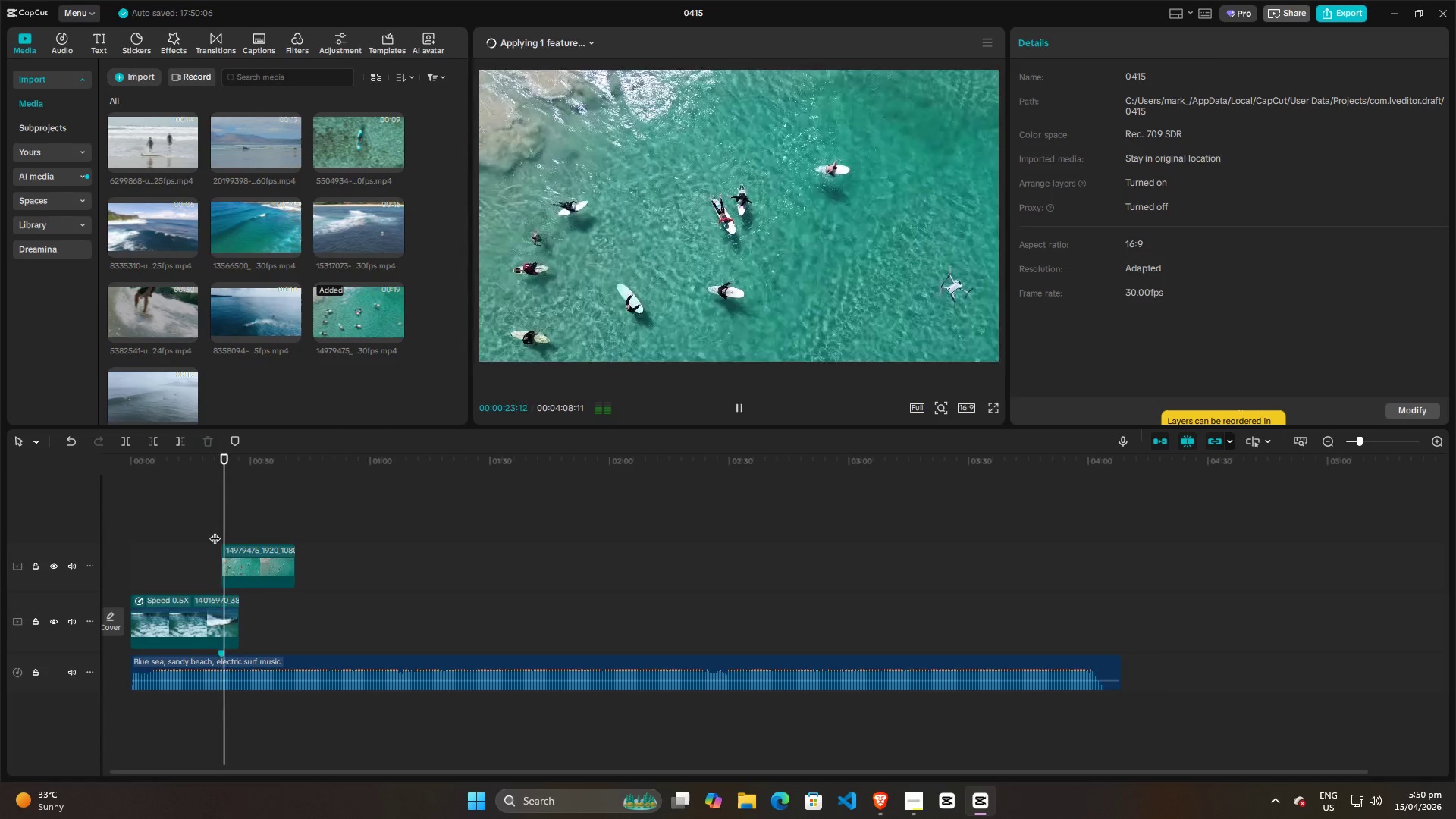 
key(Space)
 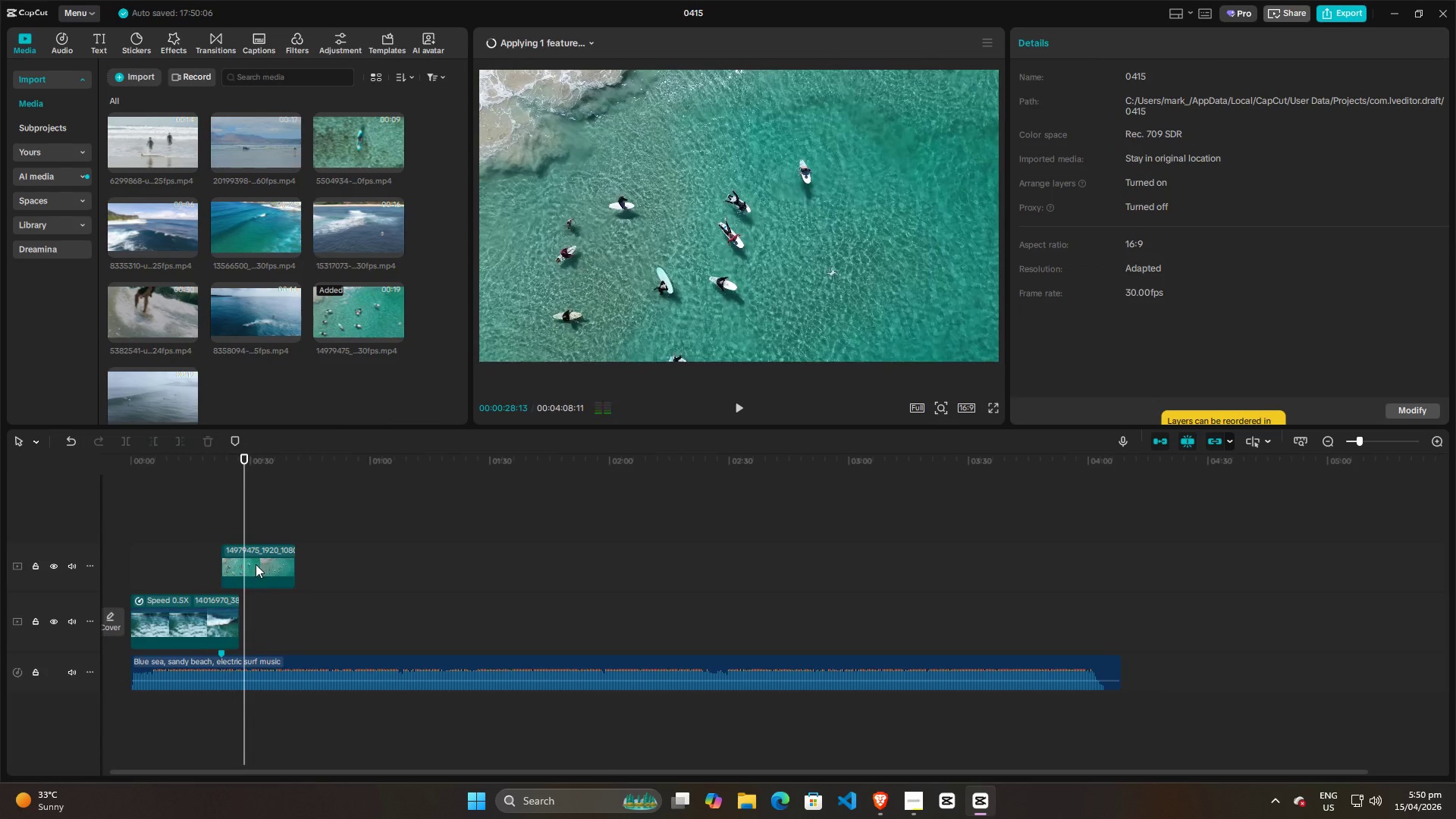 
key(Space)
 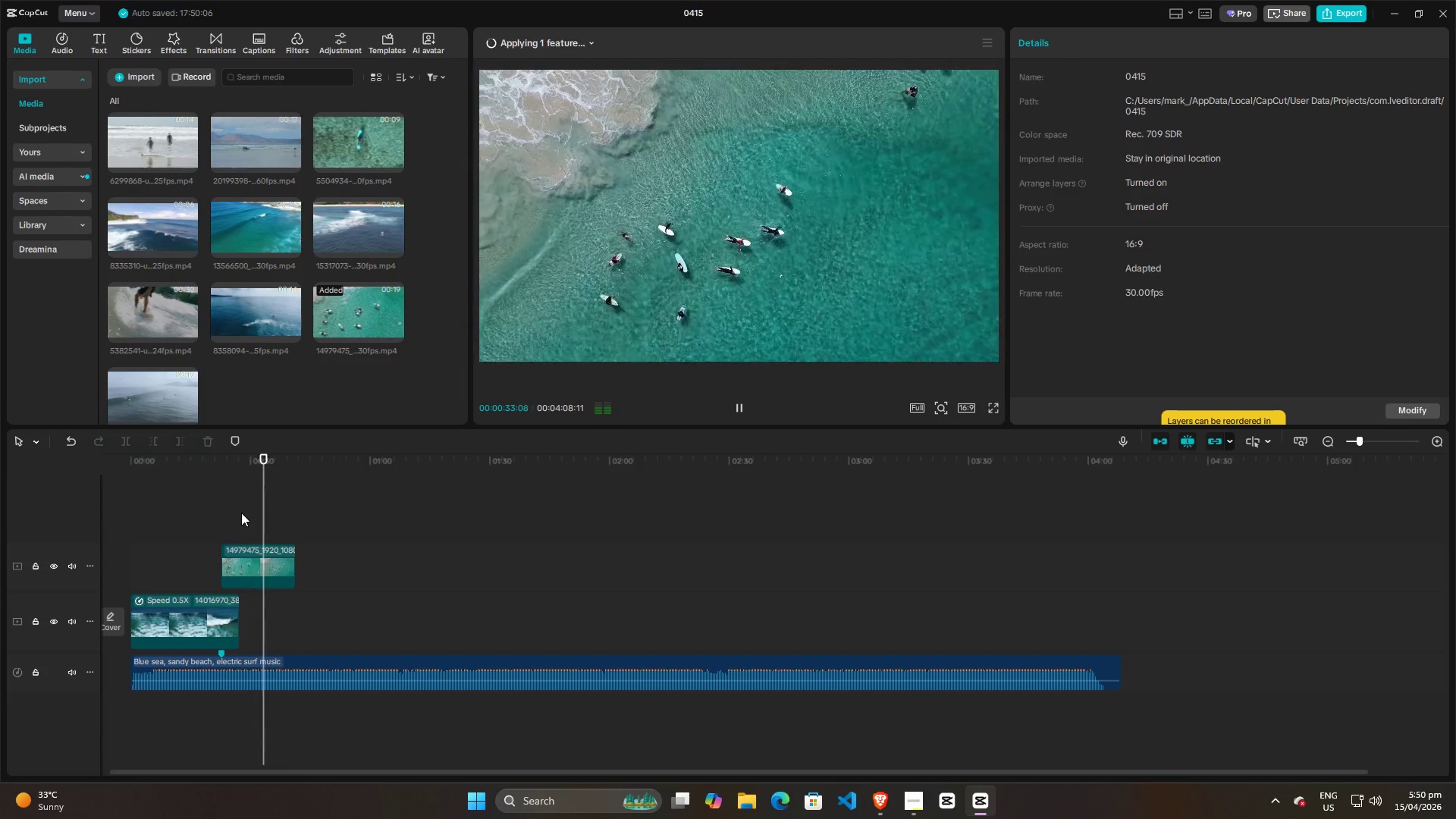 
wait(6.5)
 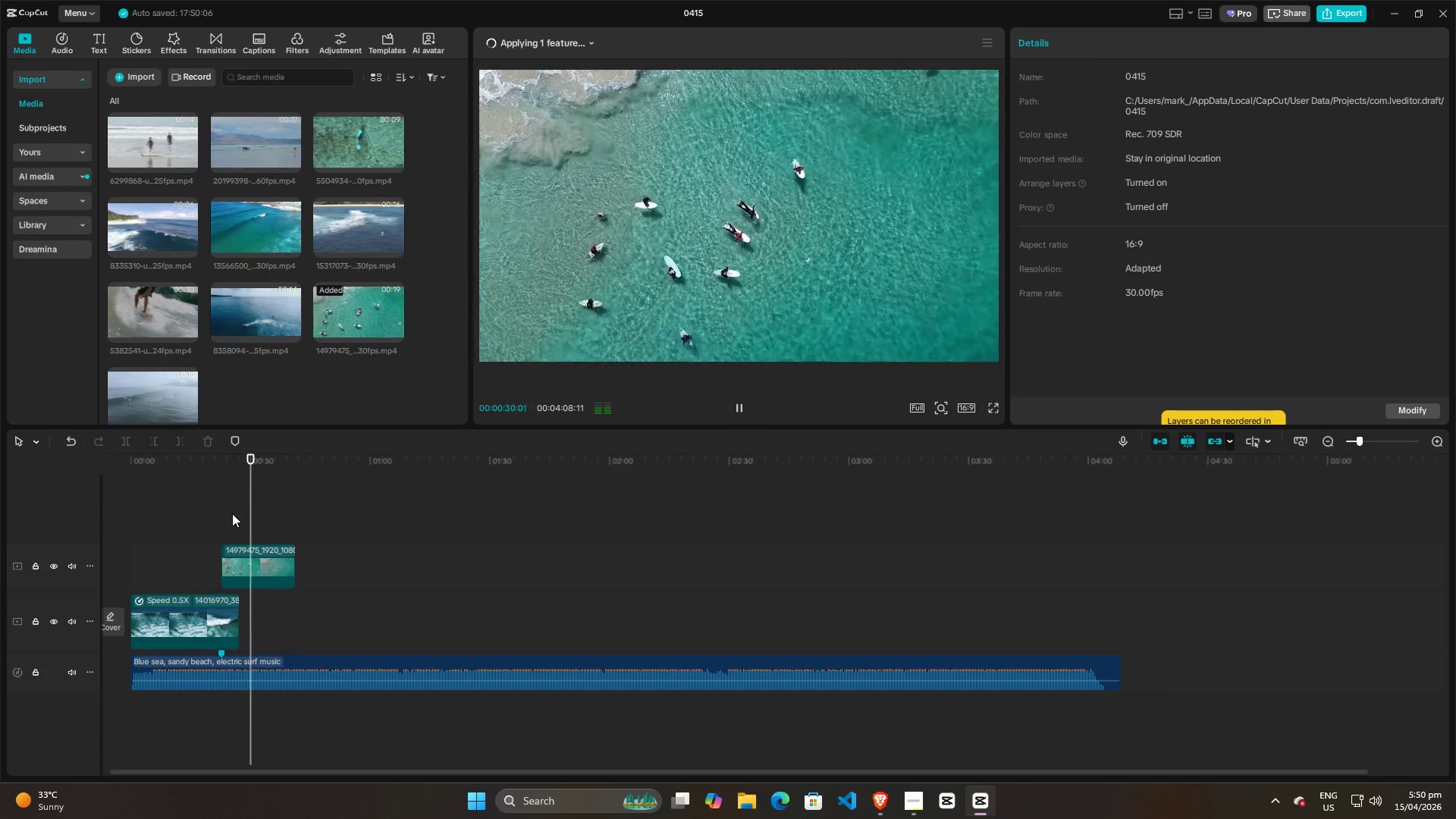 
key(Space)
 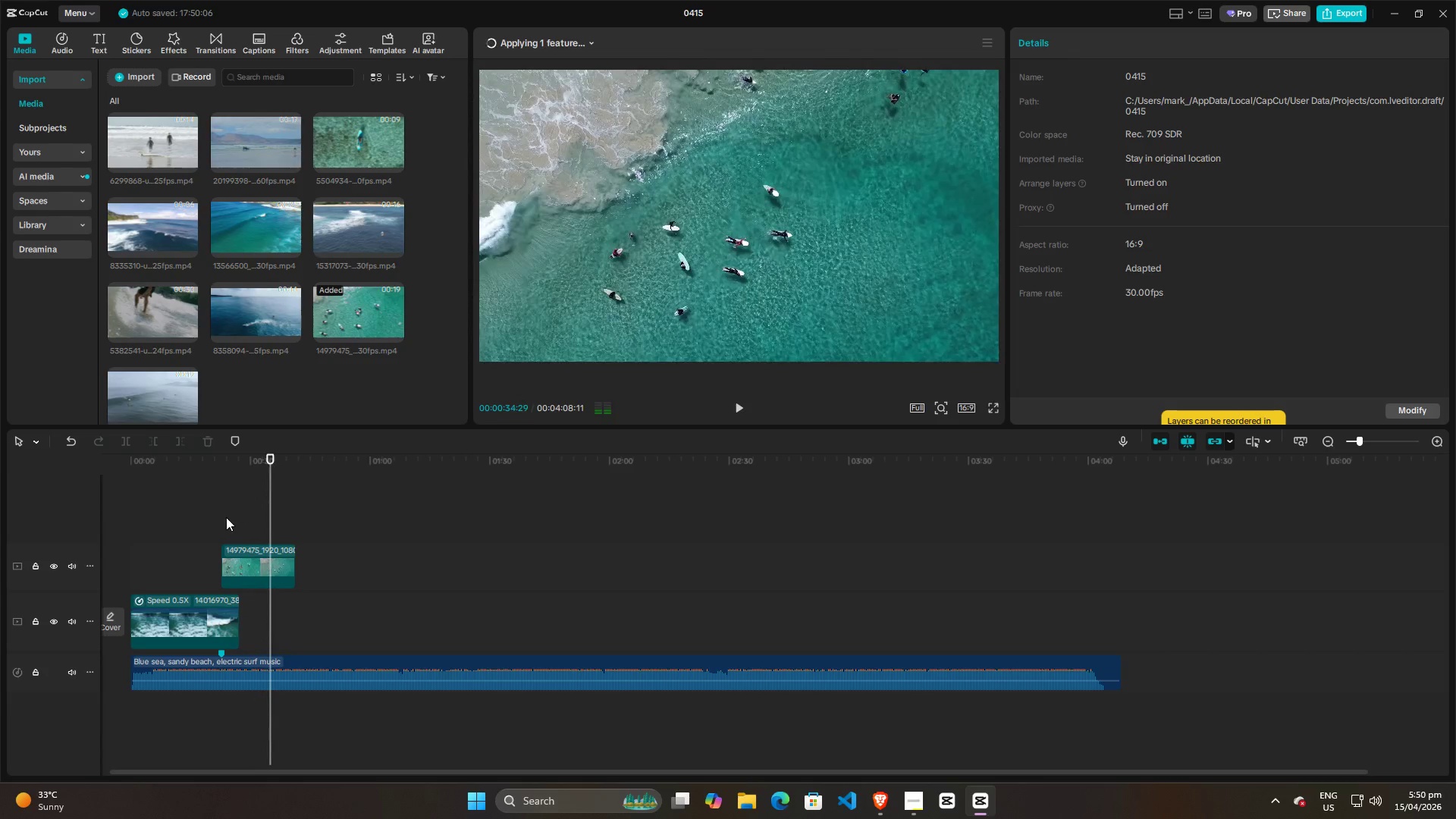 
left_click([226, 517])
 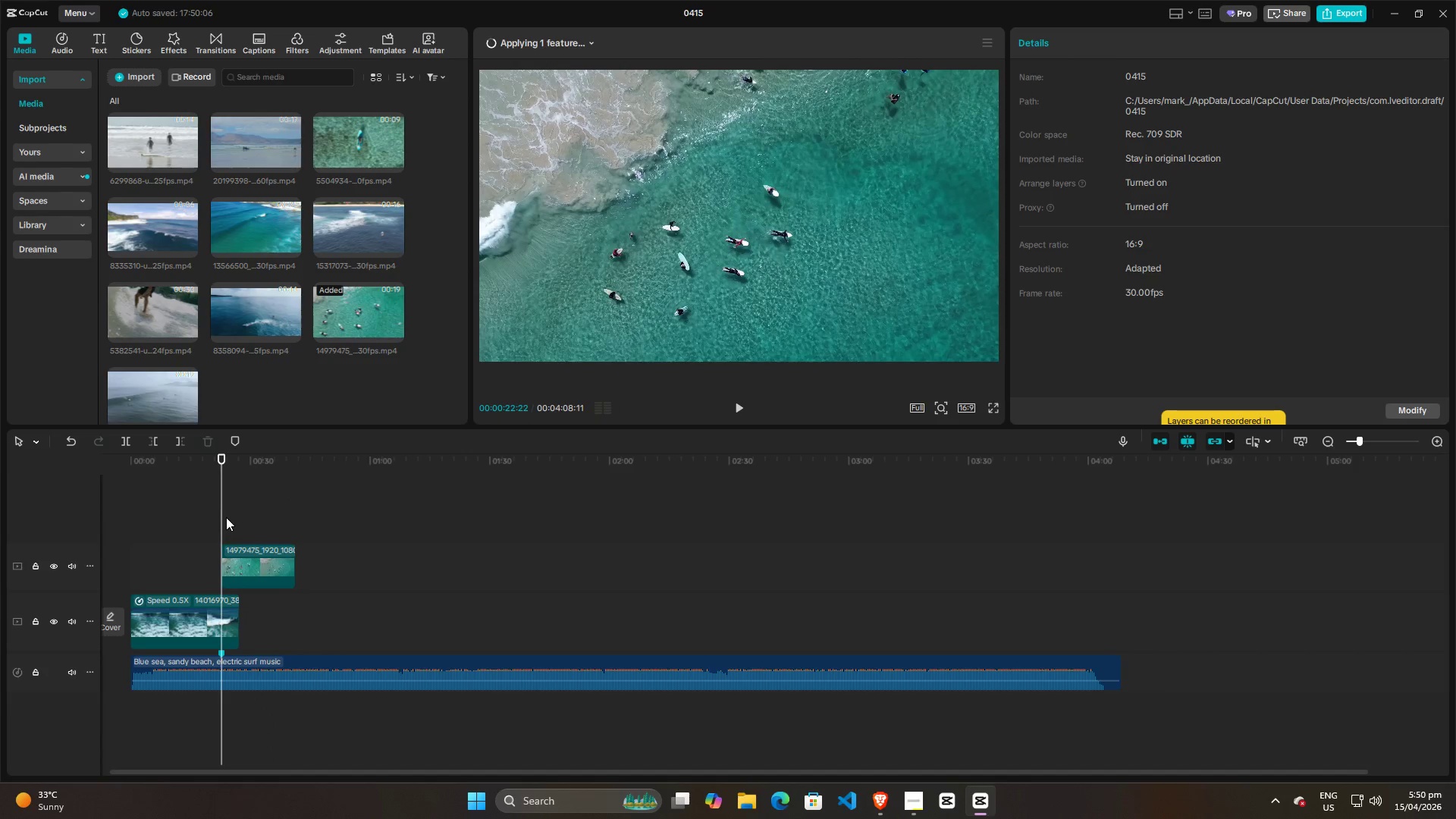 
key(Space)
 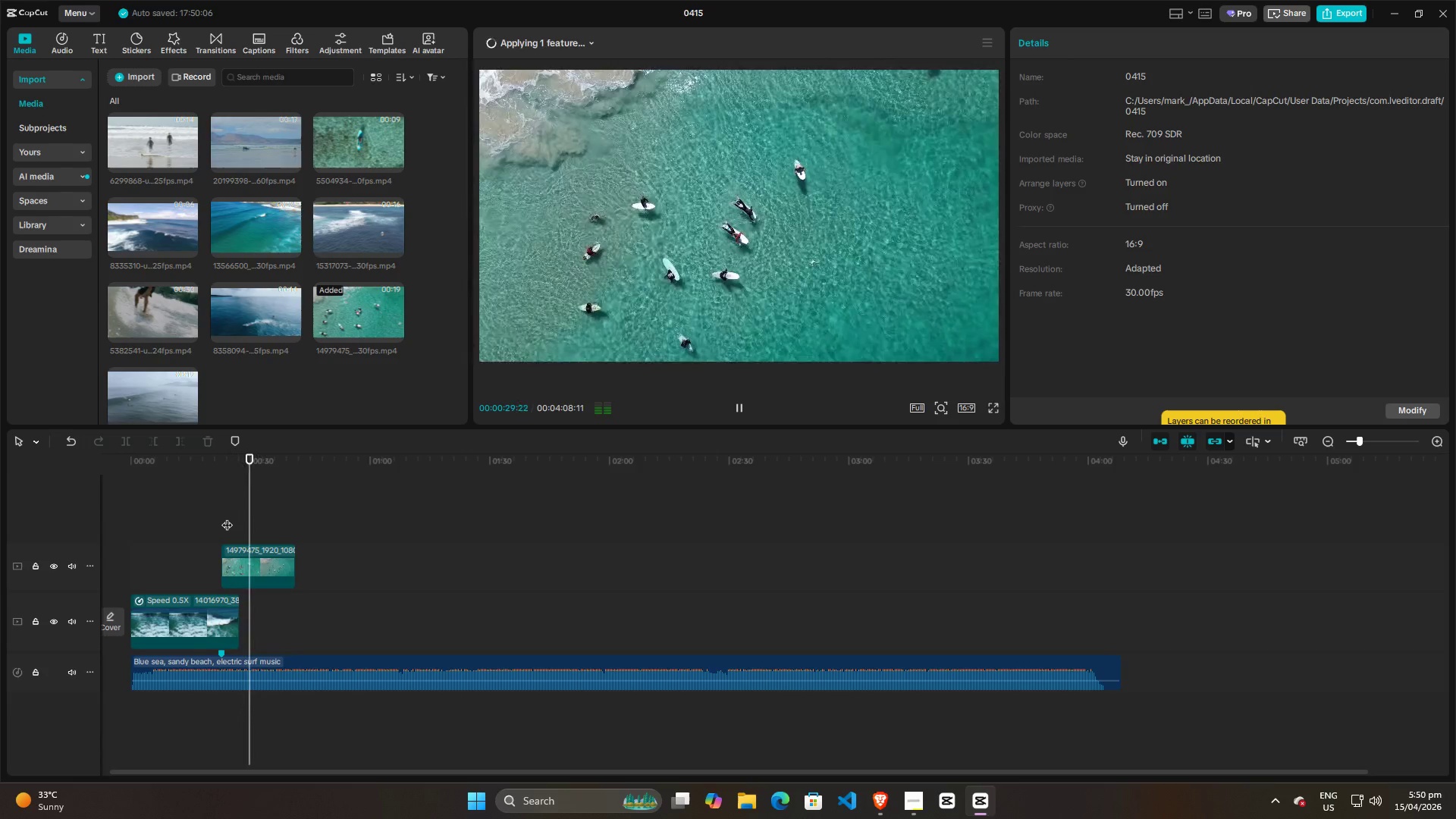 
wait(12.34)
 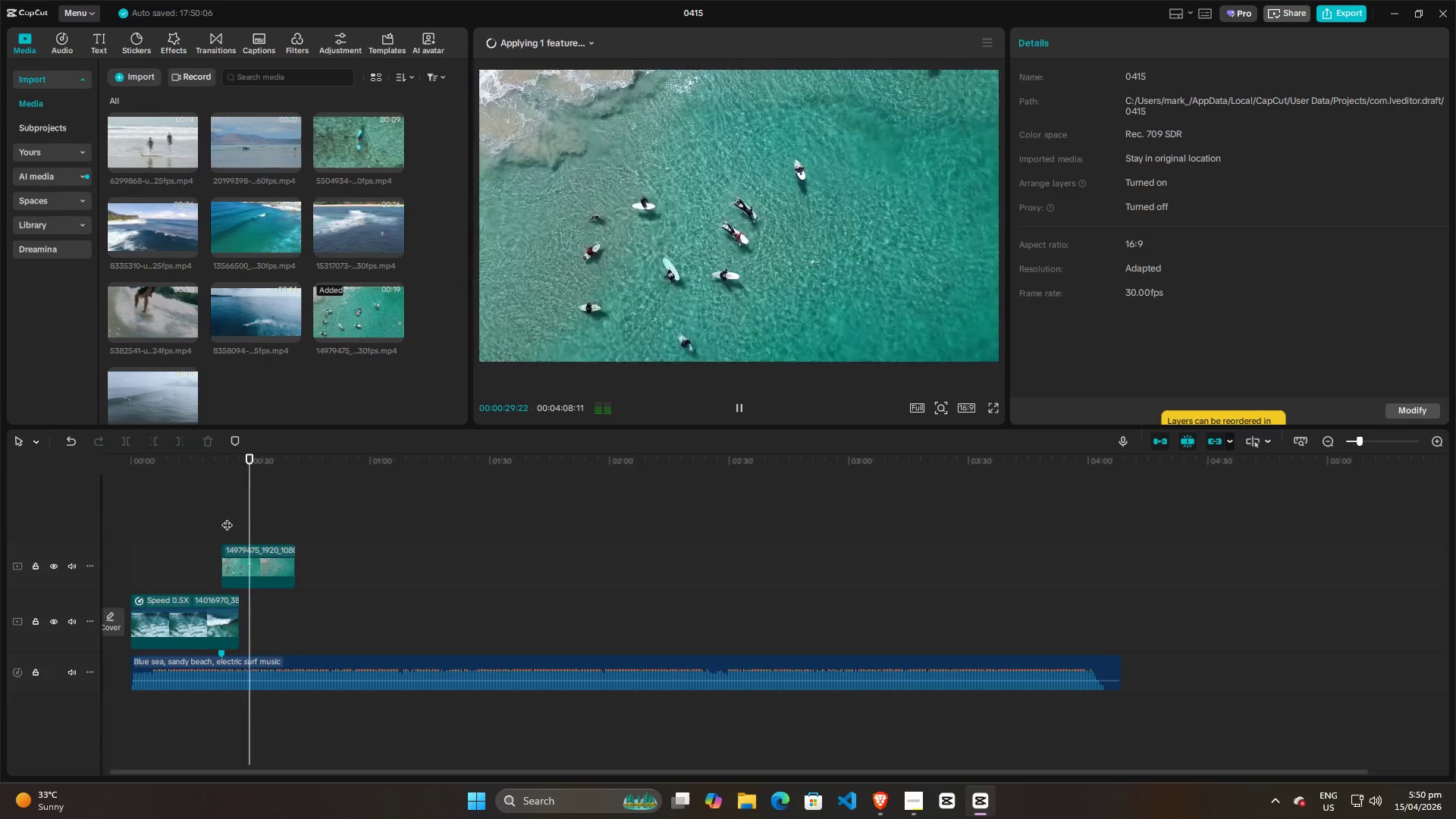 
key(Space)
 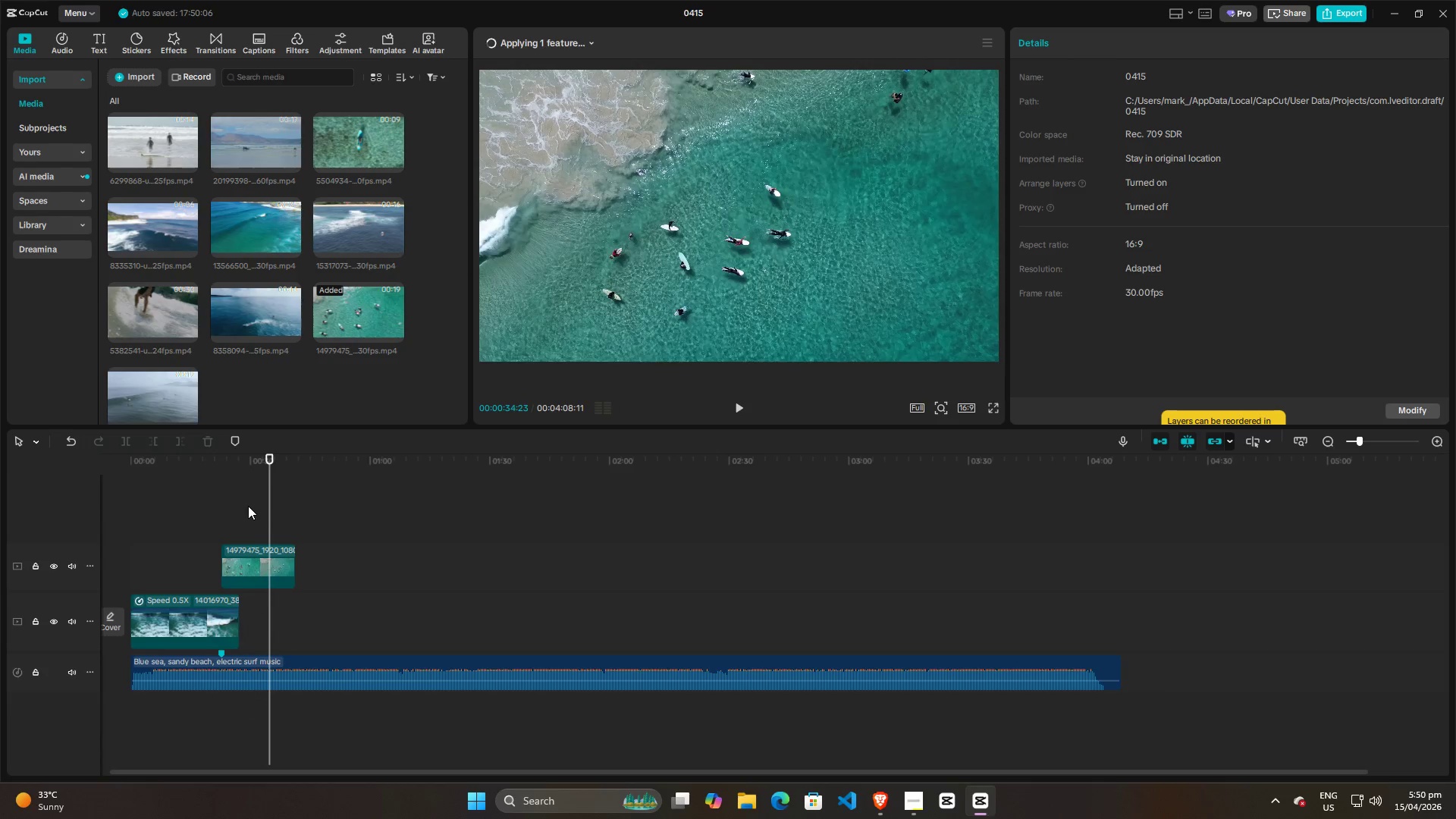 
left_click([259, 507])
 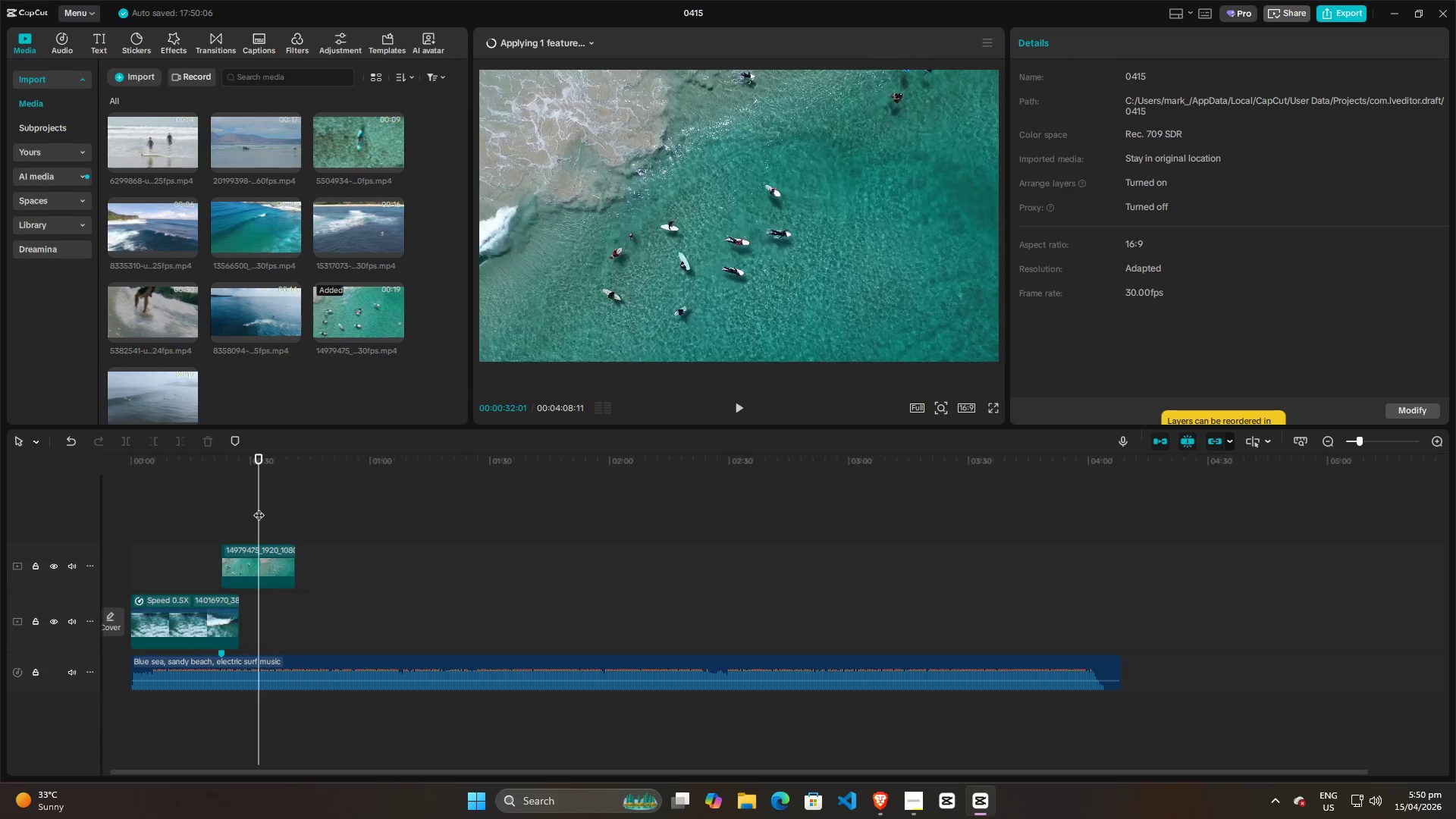 
key(Space)
 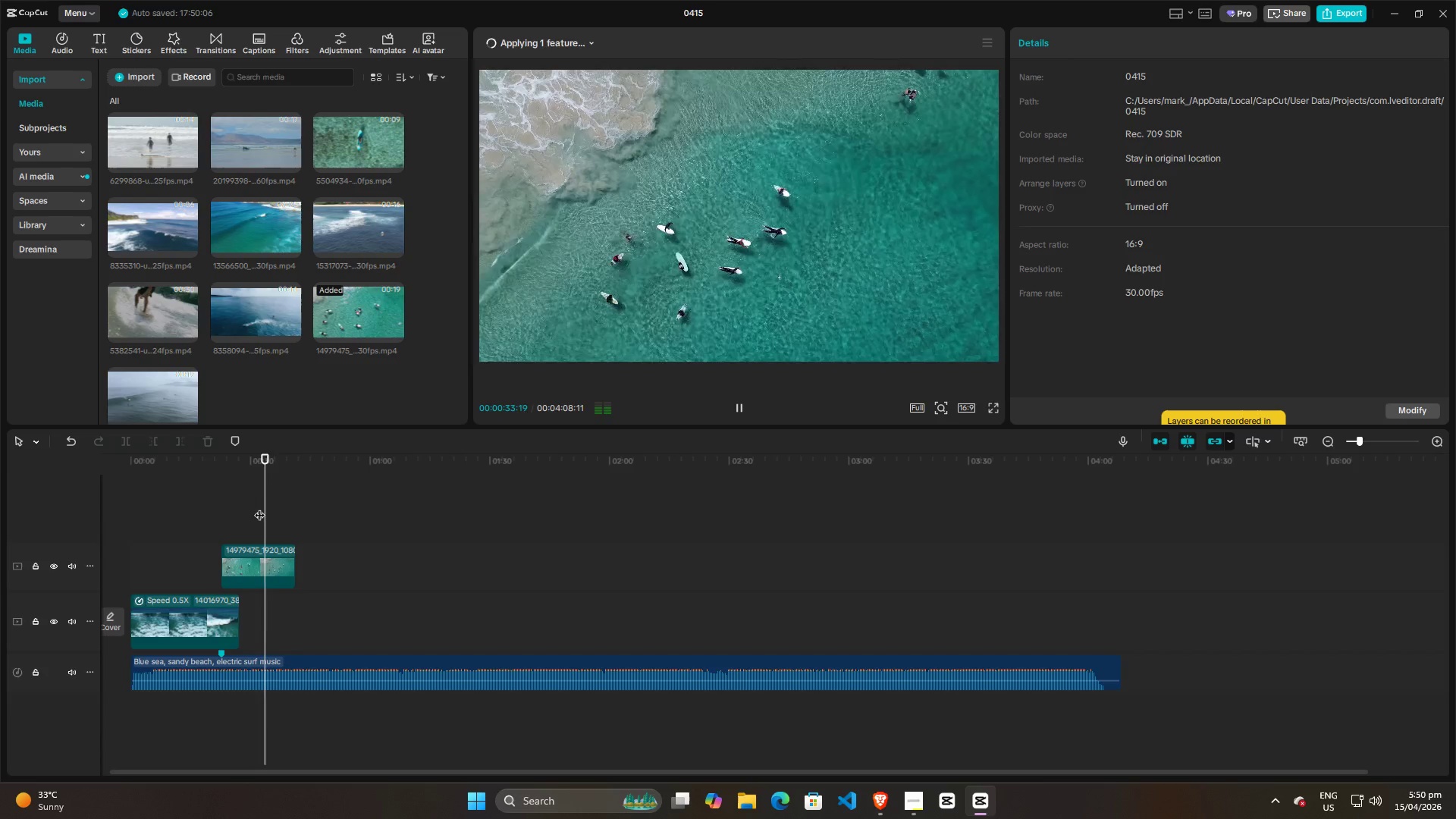 
key(Space)
 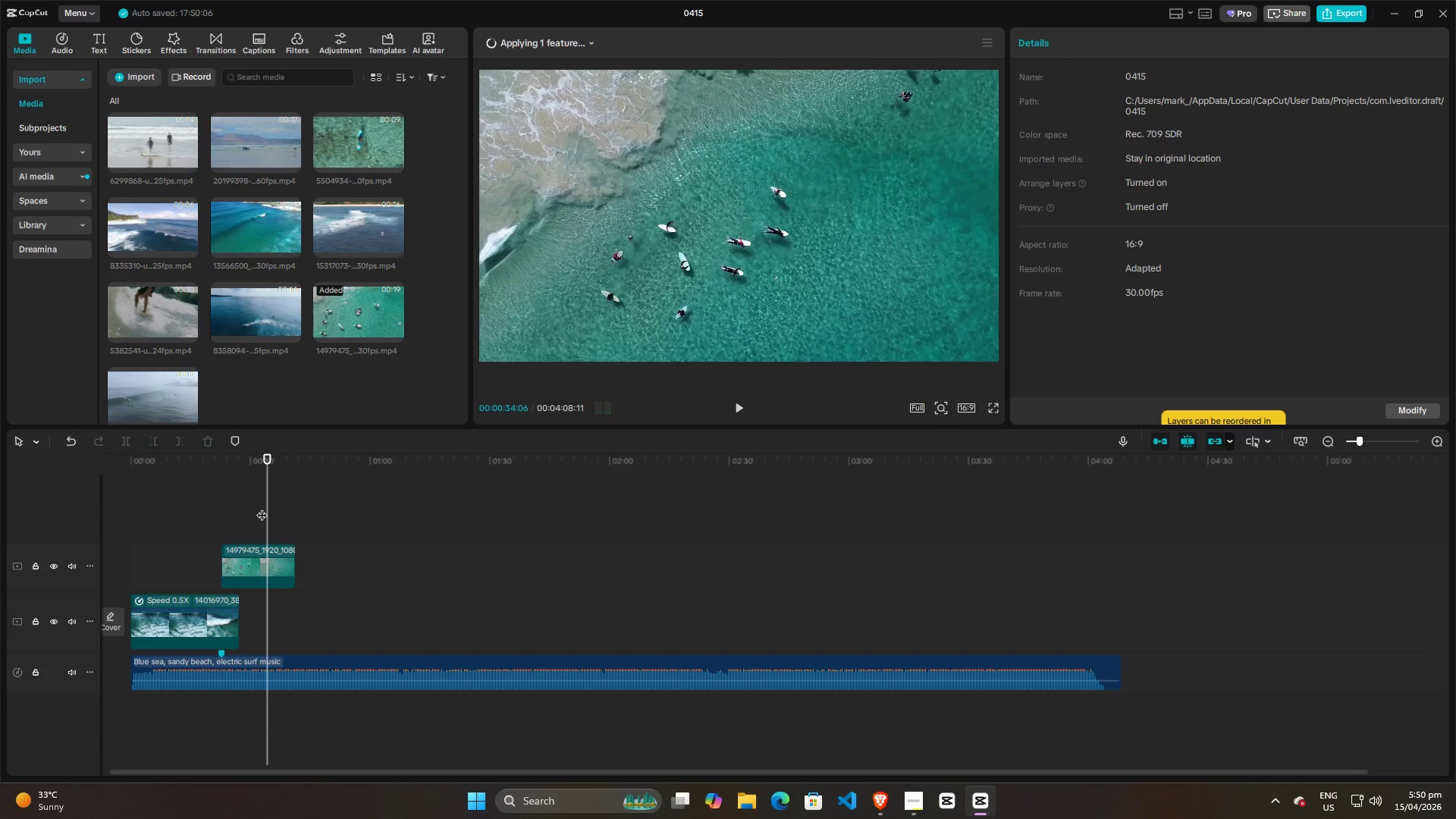 
key(Space)
 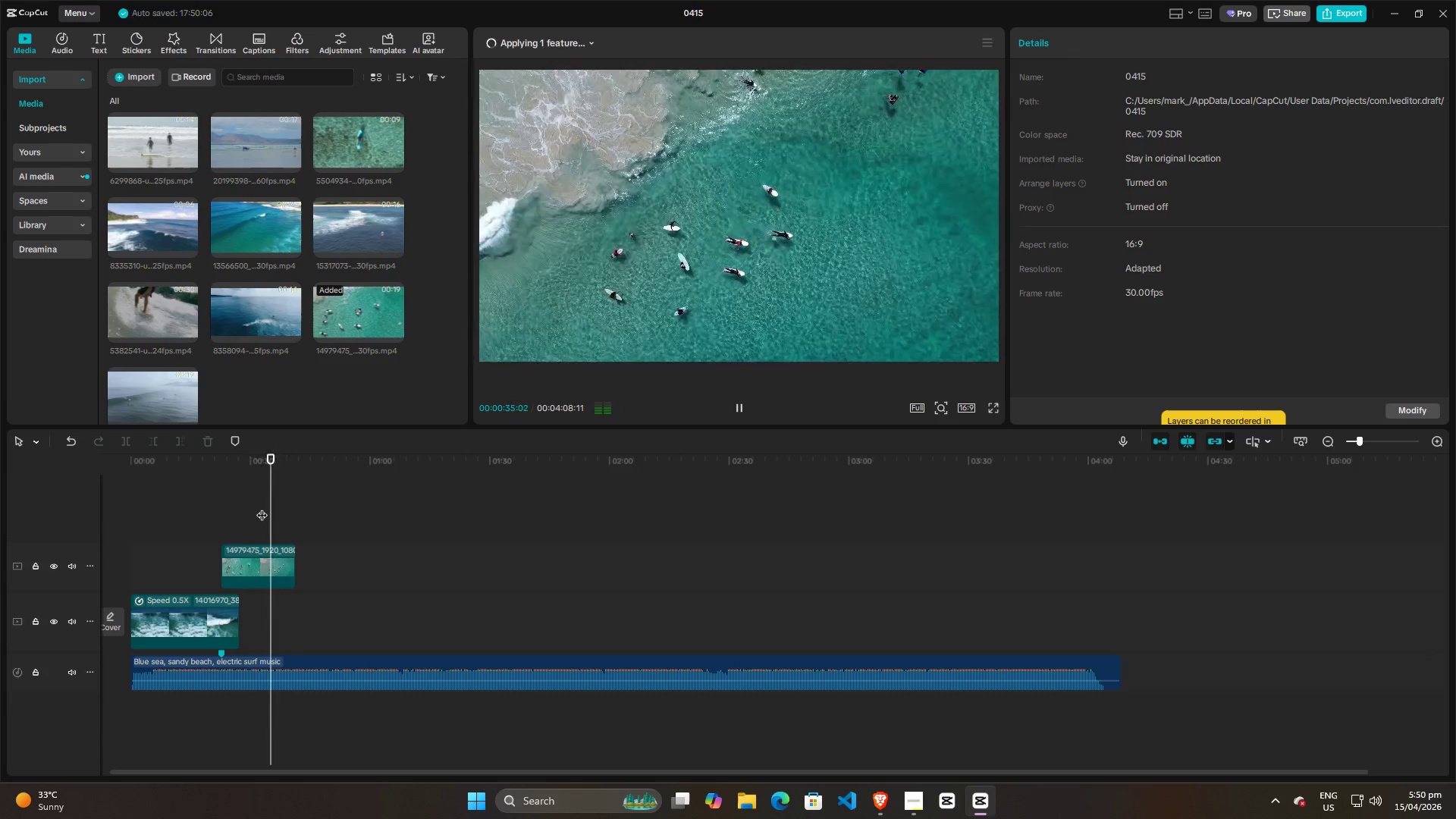 
left_click([262, 508])
 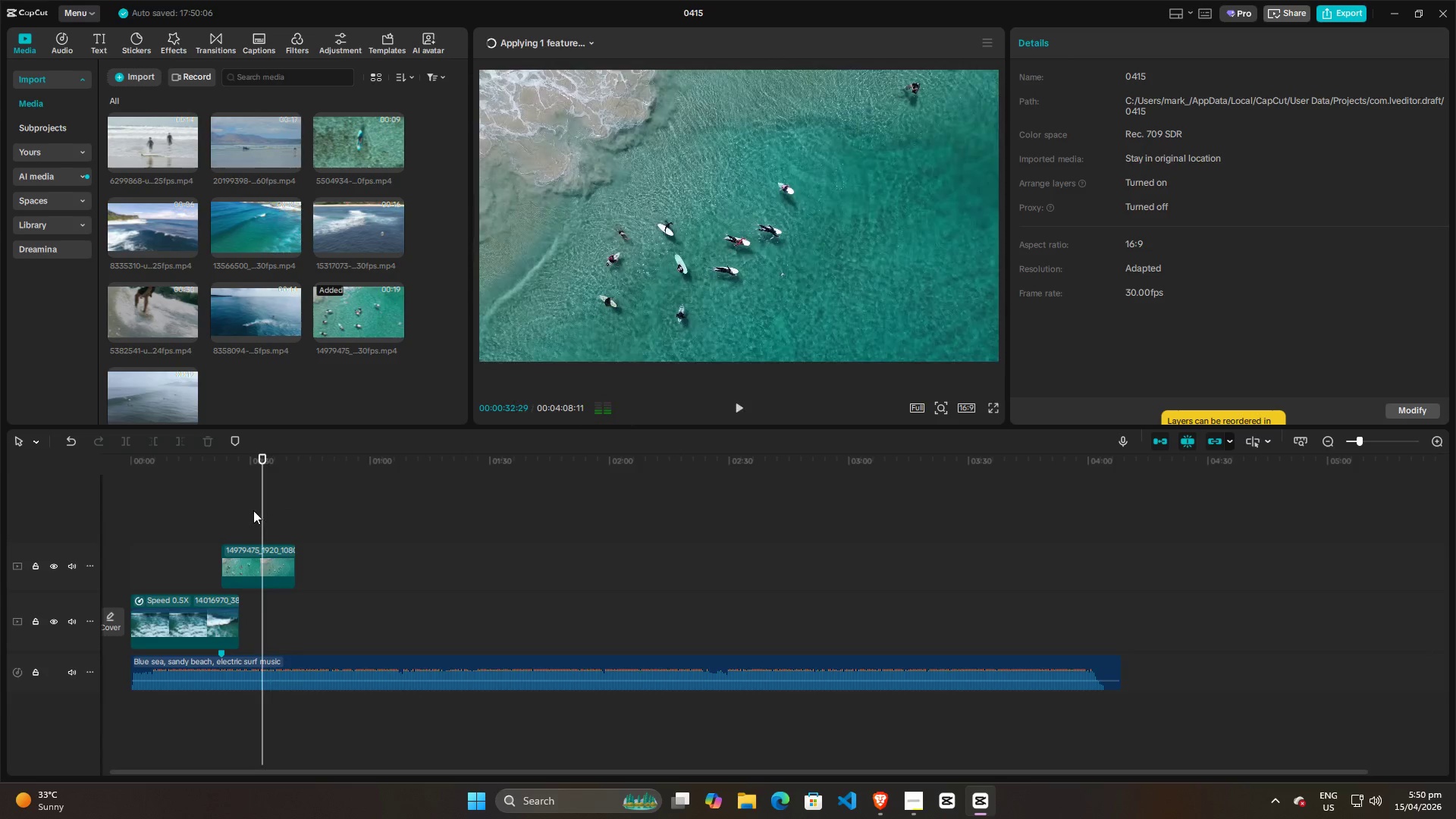 
key(Space)
 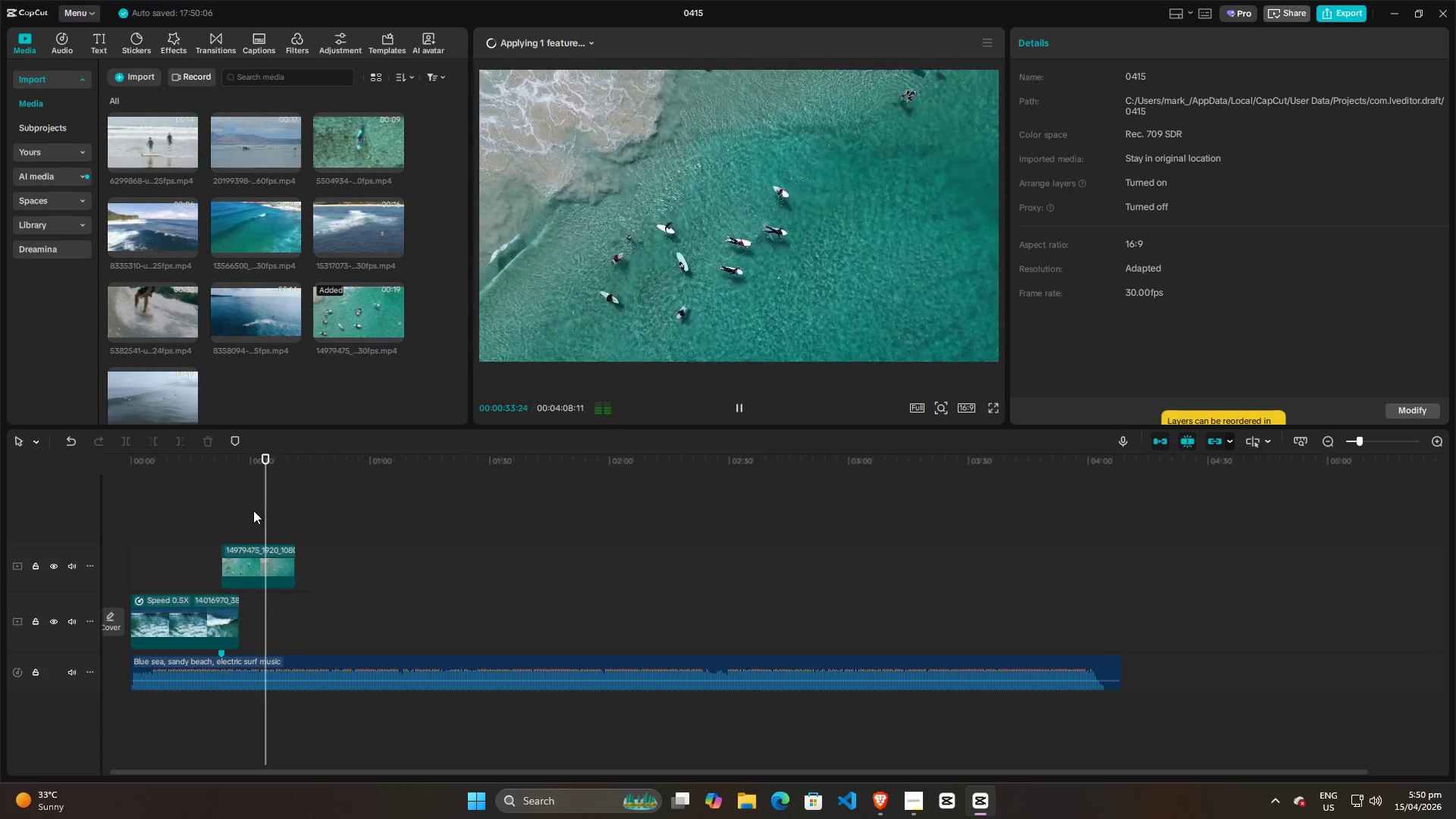 
key(Space)
 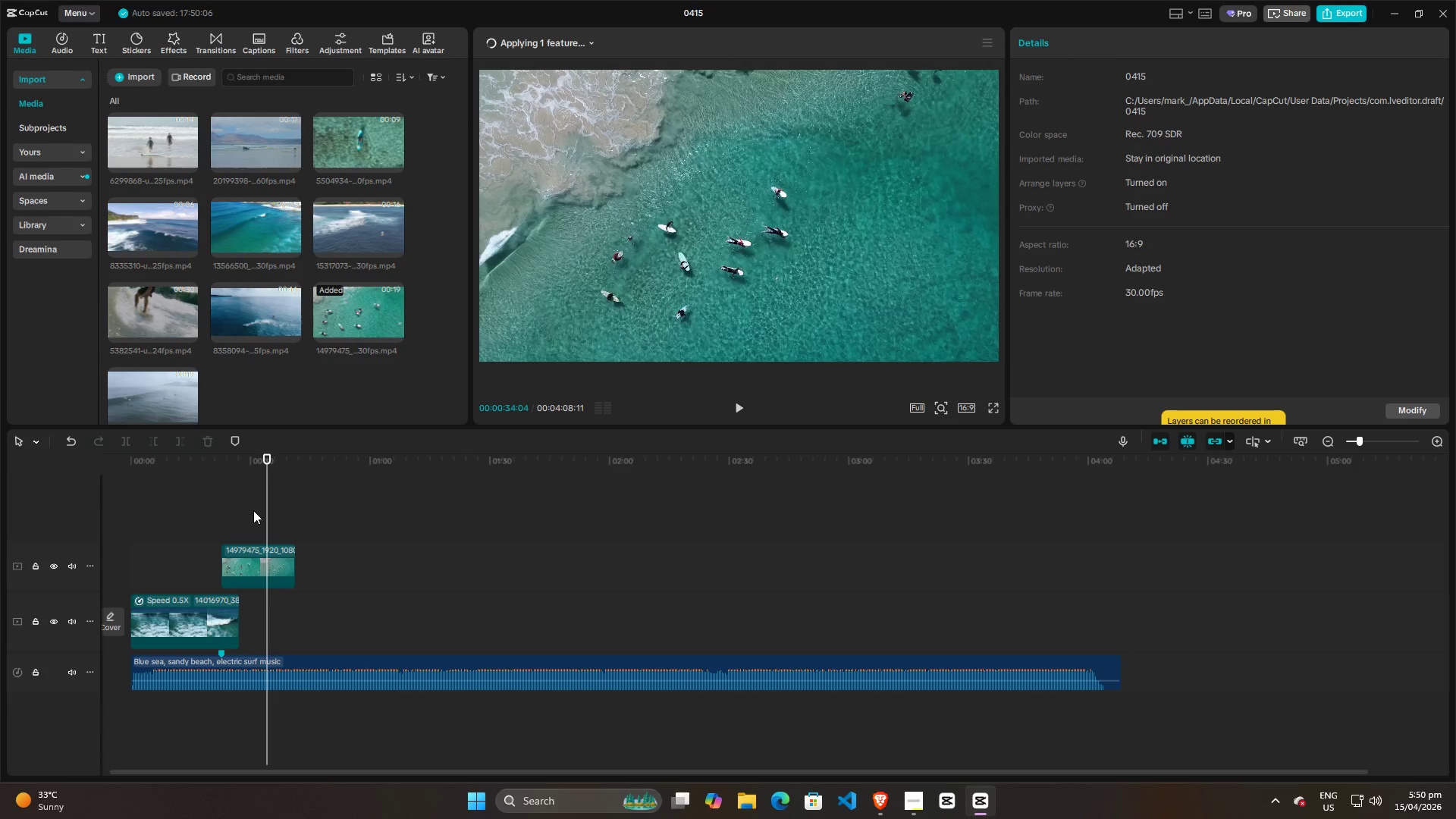 
left_click([253, 510])
 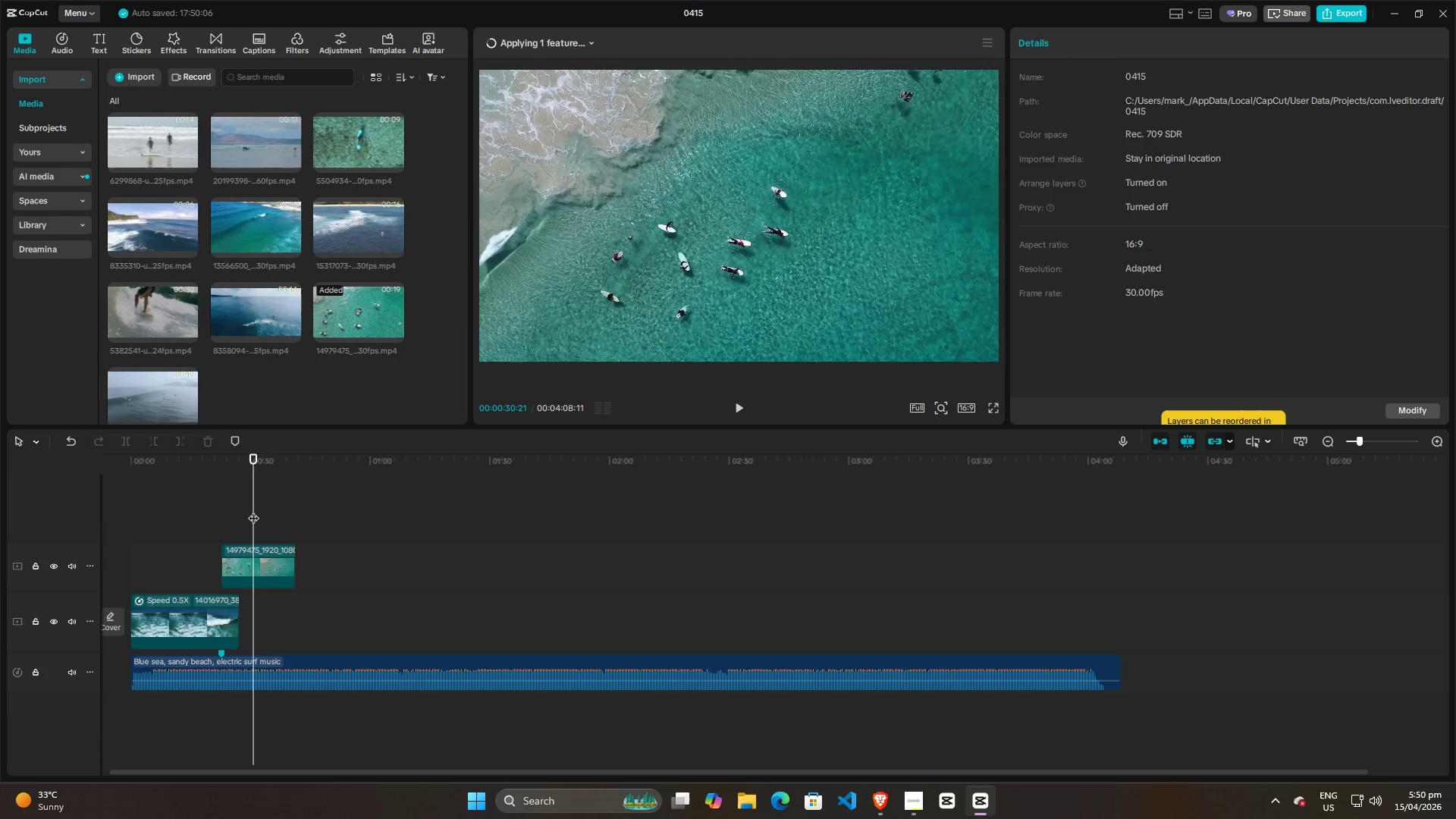 
key(Space)
 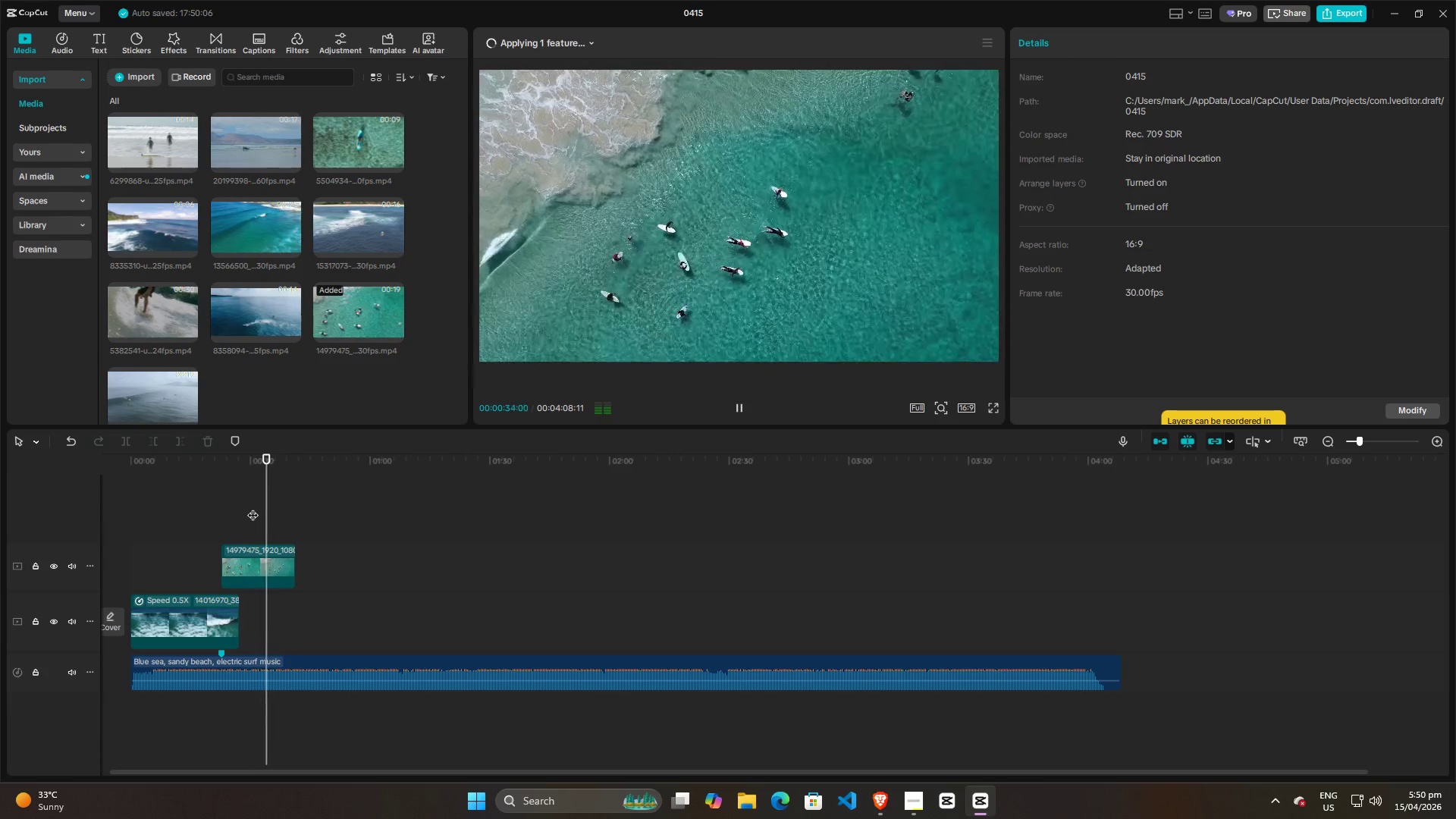 
key(Space)
 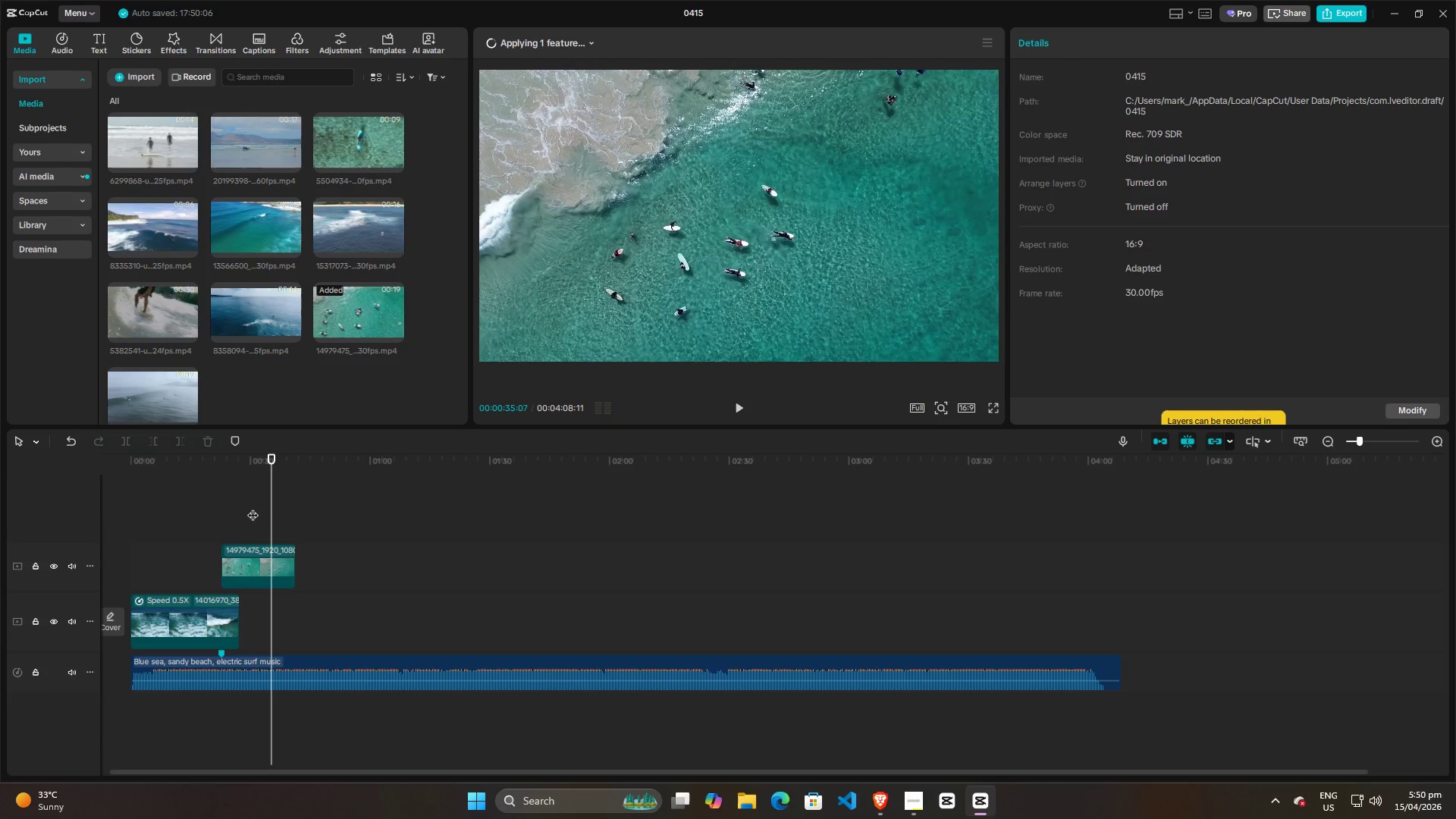 
left_click([253, 507])
 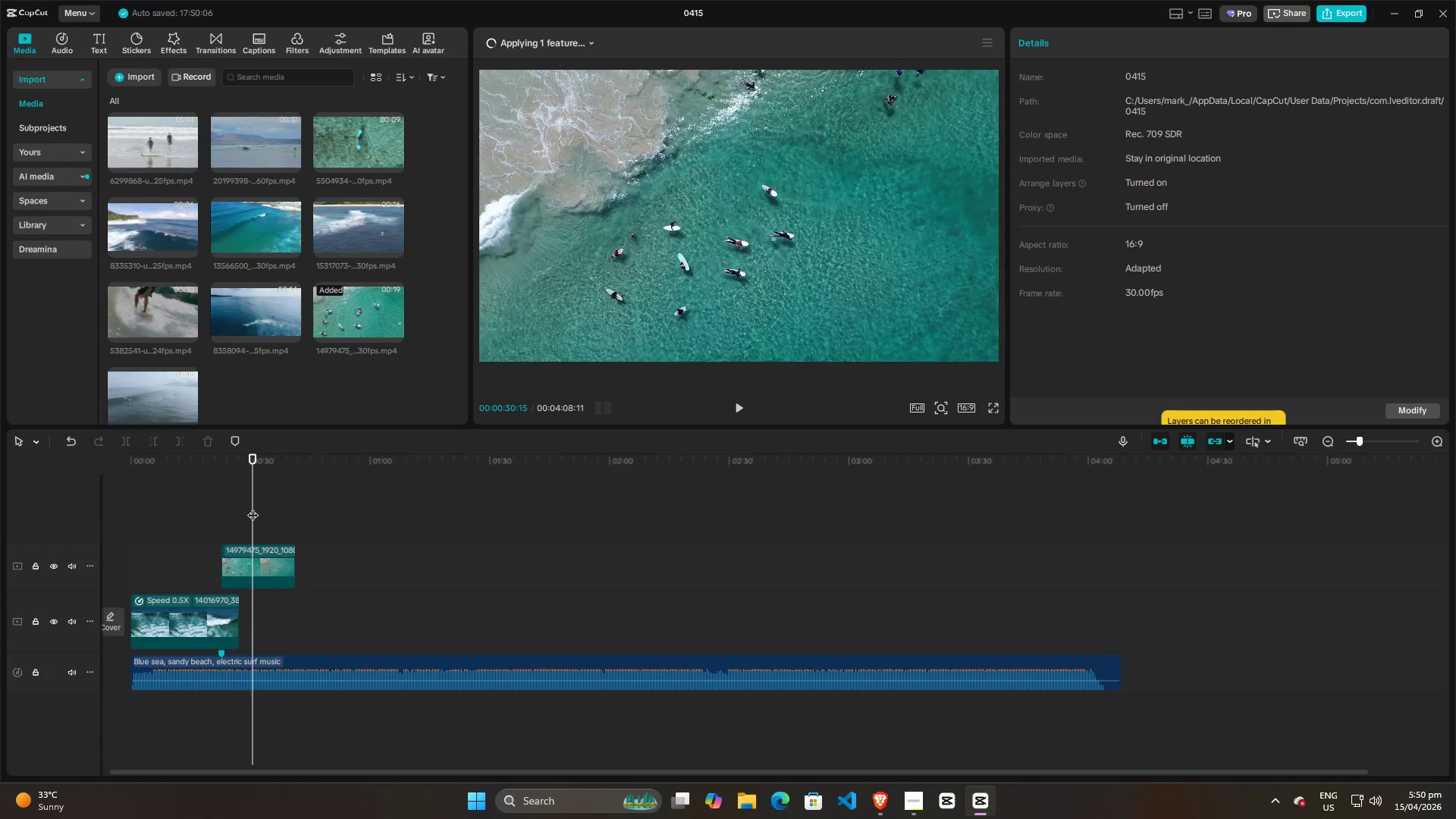 
key(Space)
 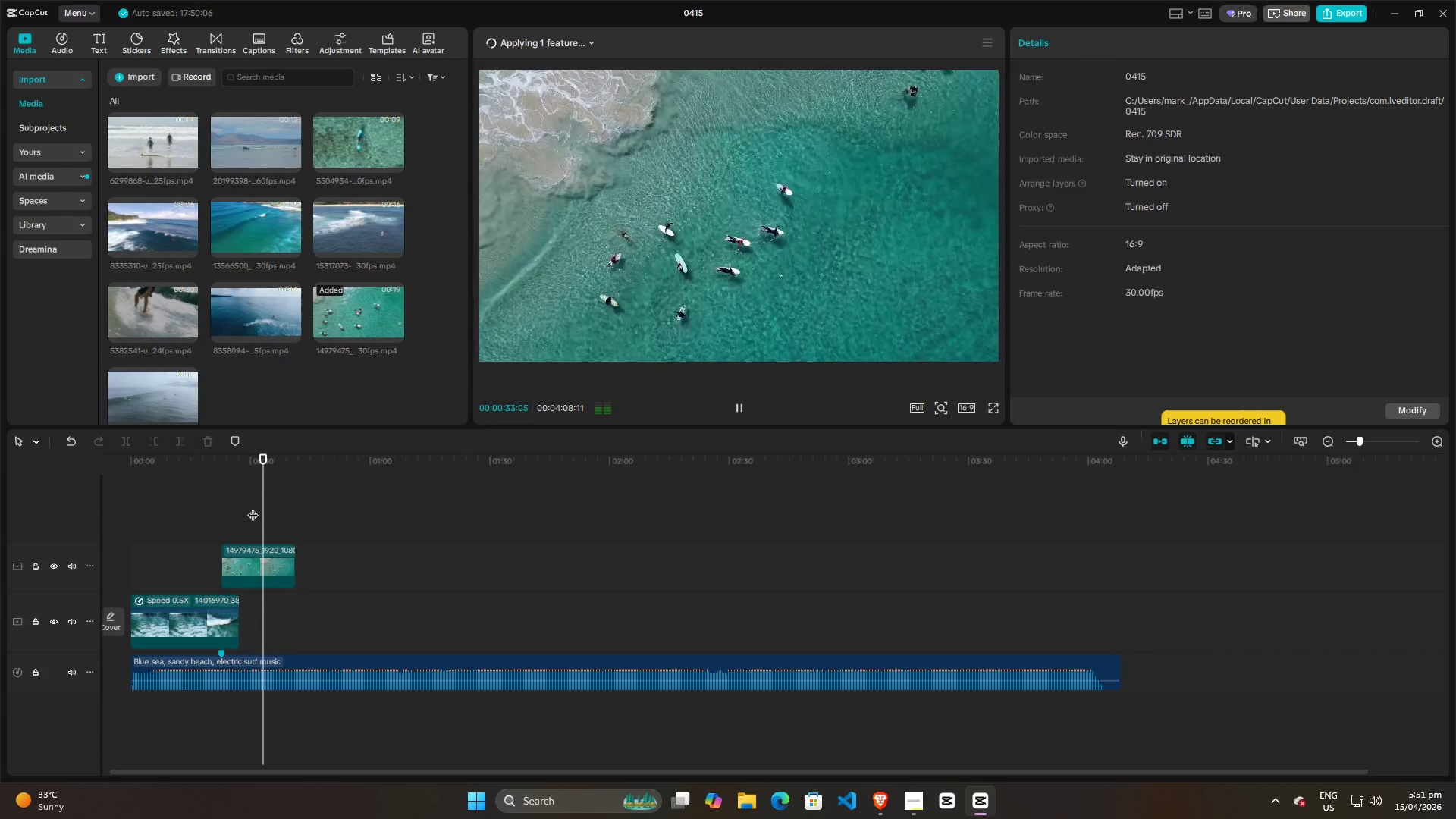 
key(Space)
 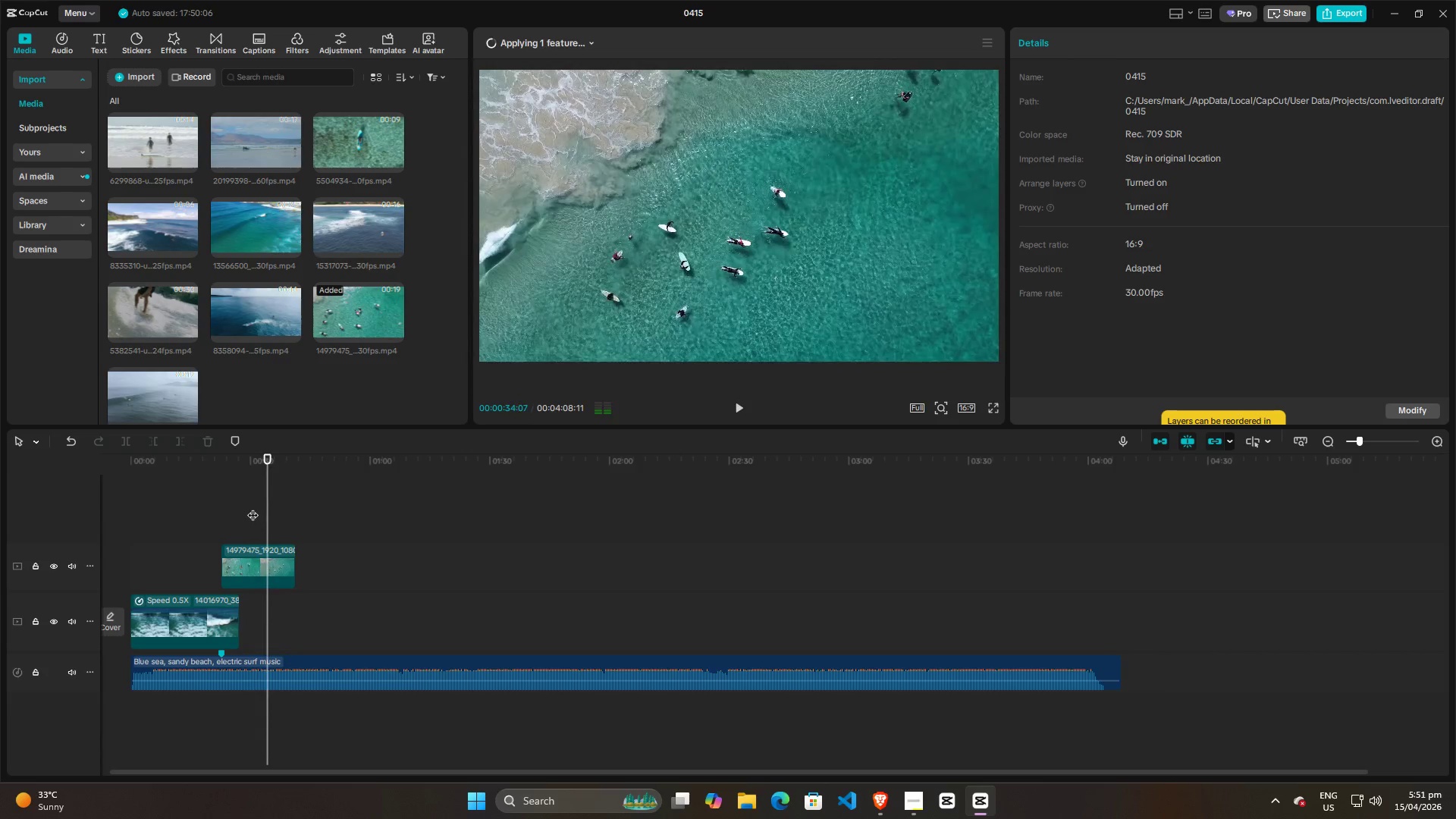 
left_click([253, 507])
 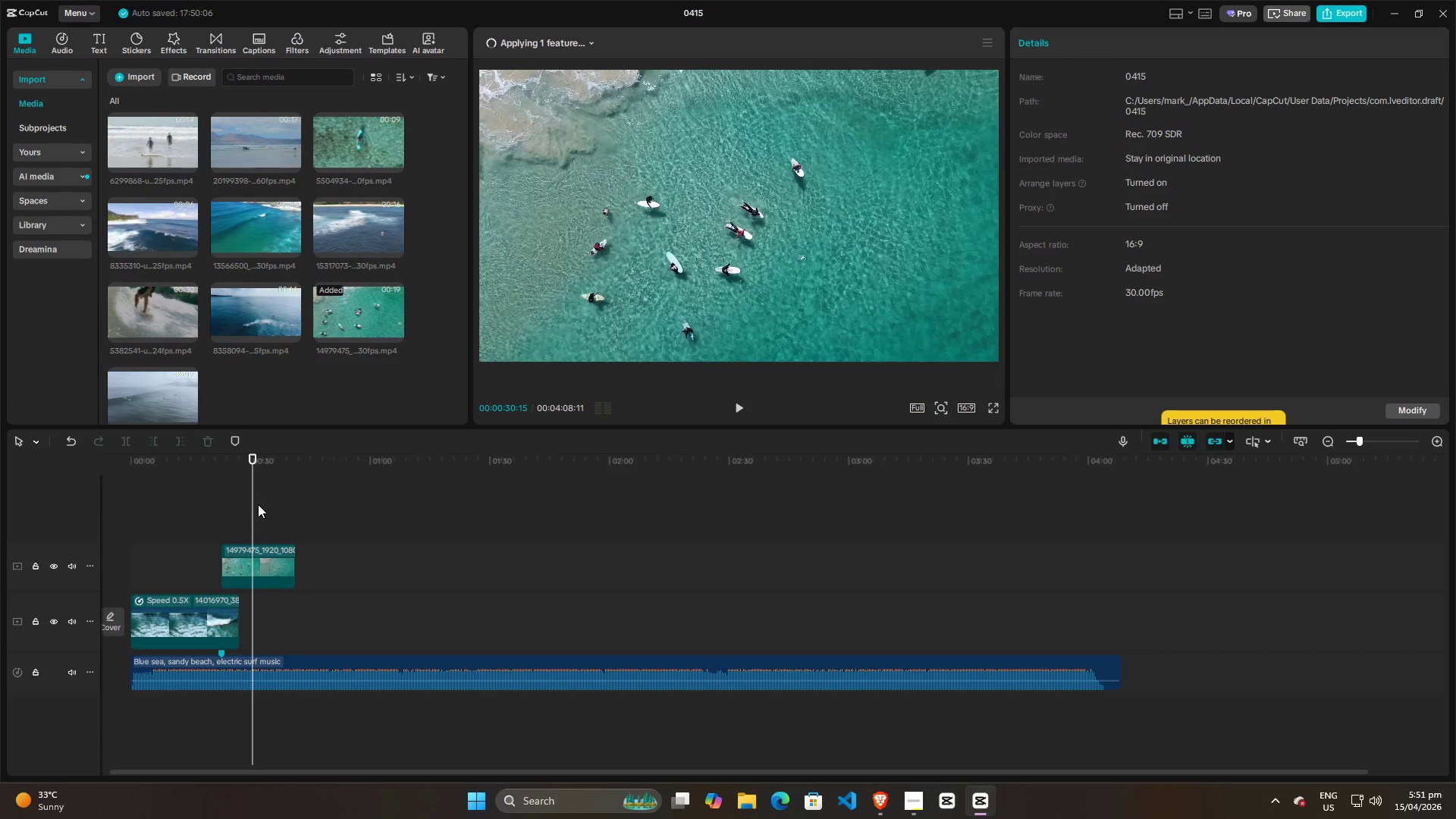 
left_click([258, 503])
 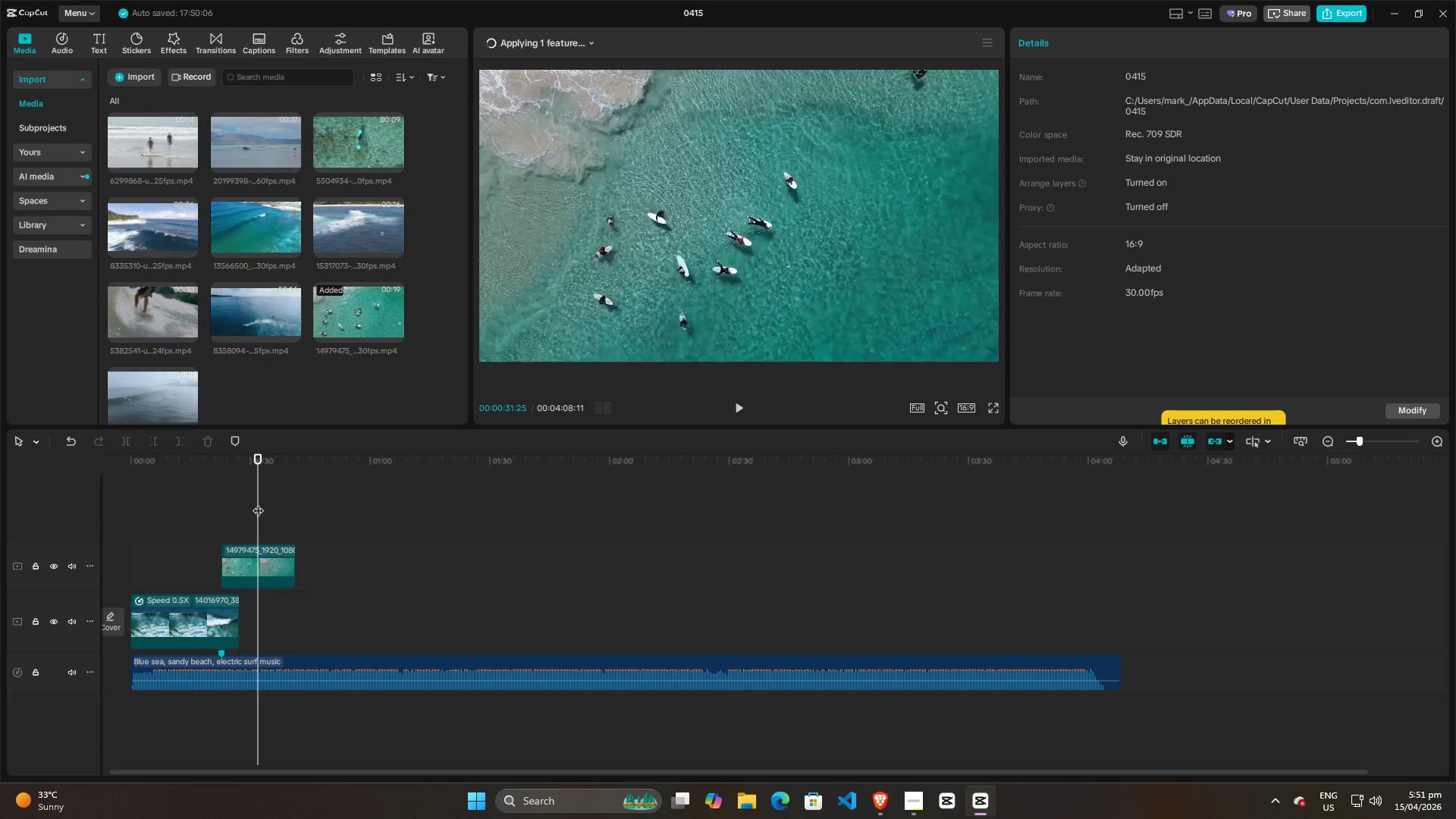 
key(Space)
 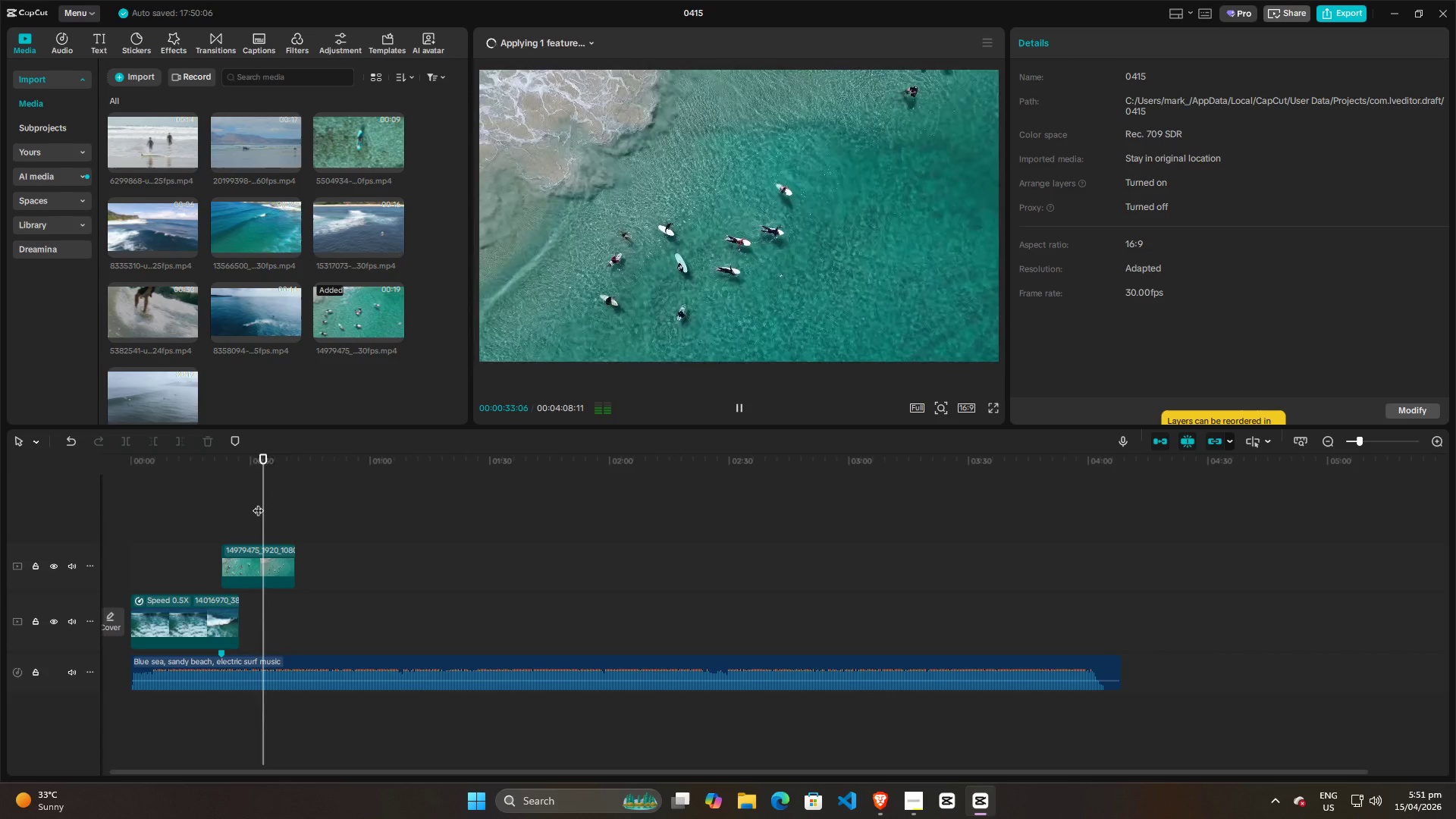 
key(Space)
 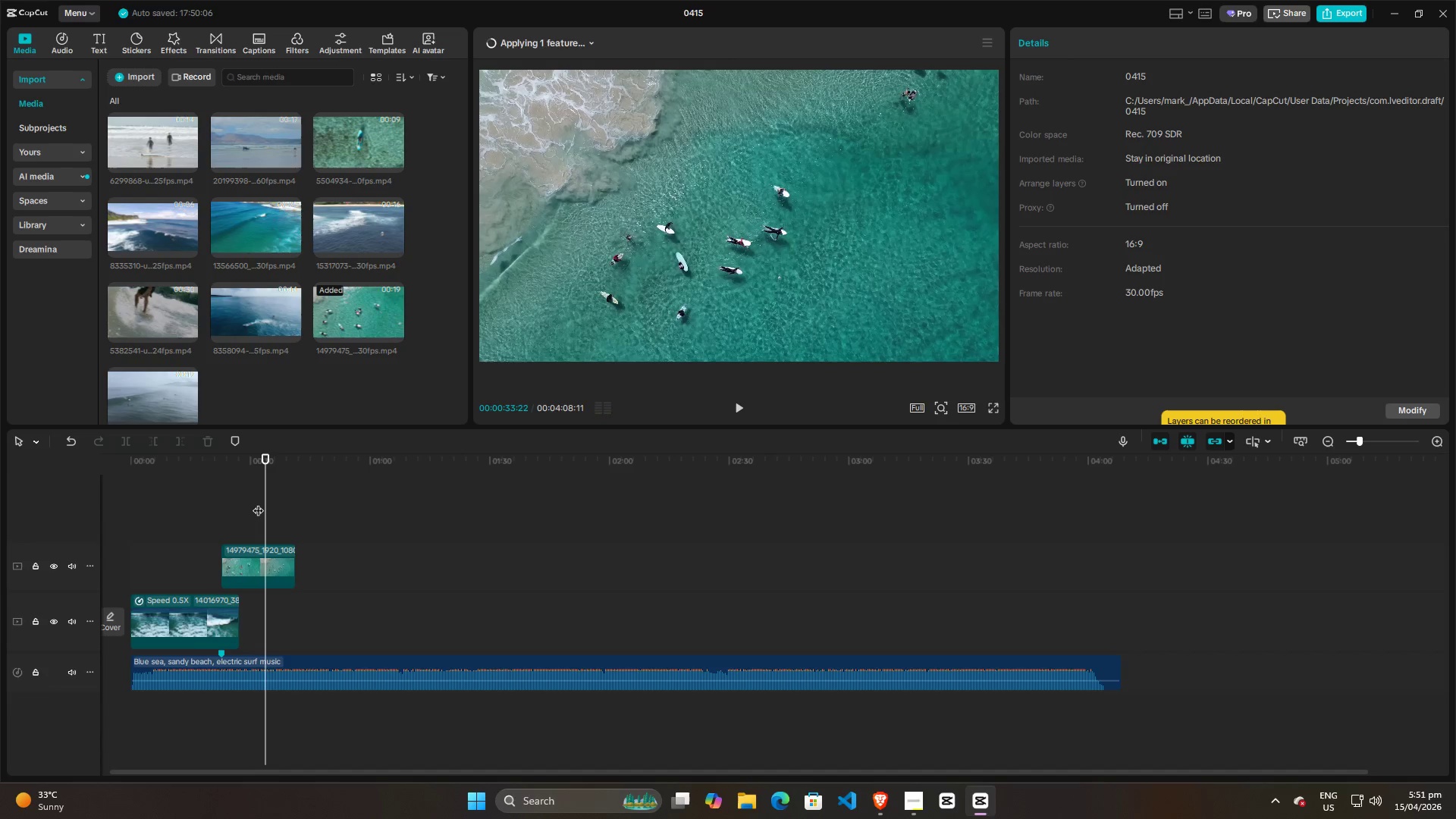 
left_click([258, 503])
 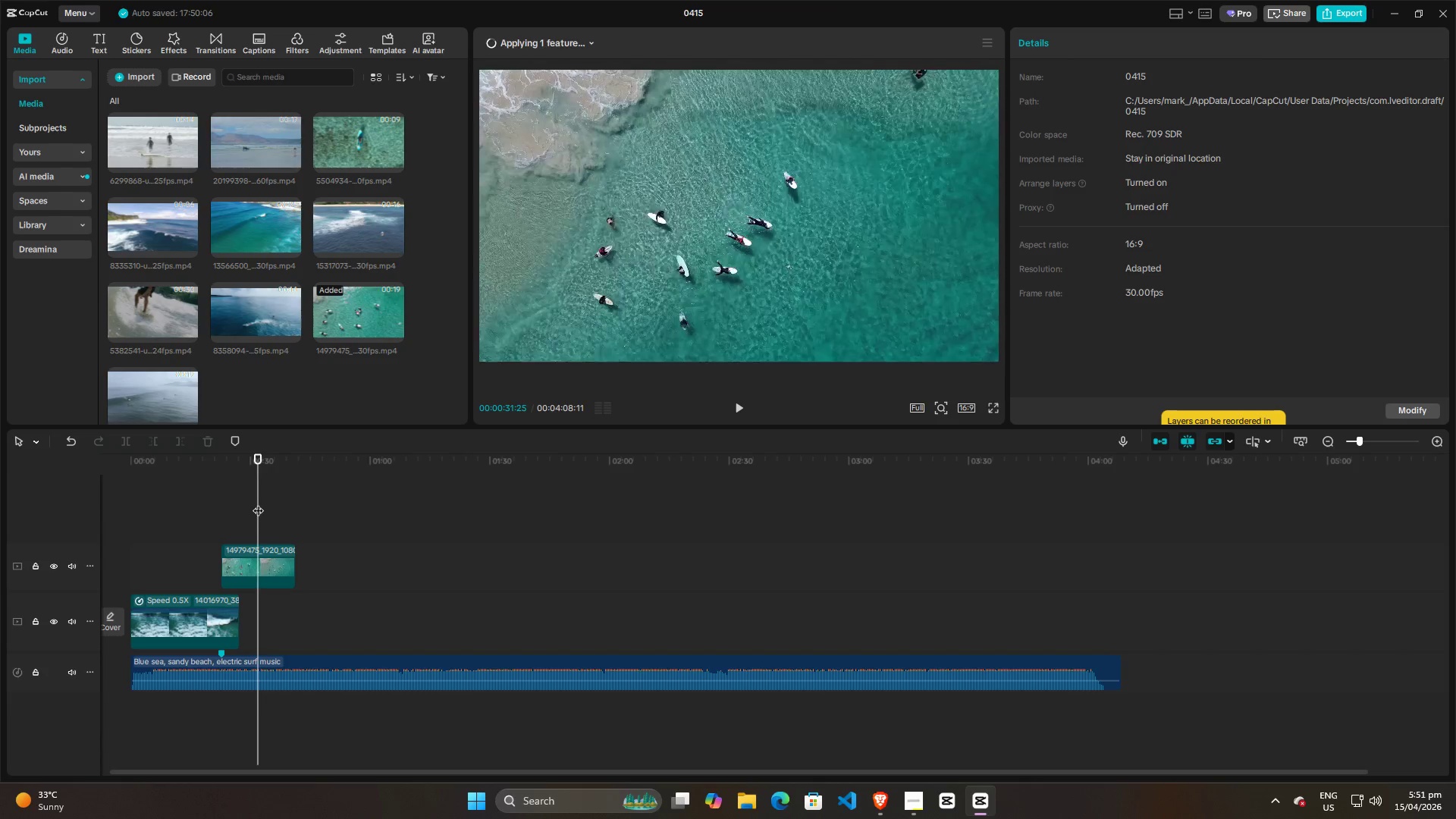 
key(Space)
 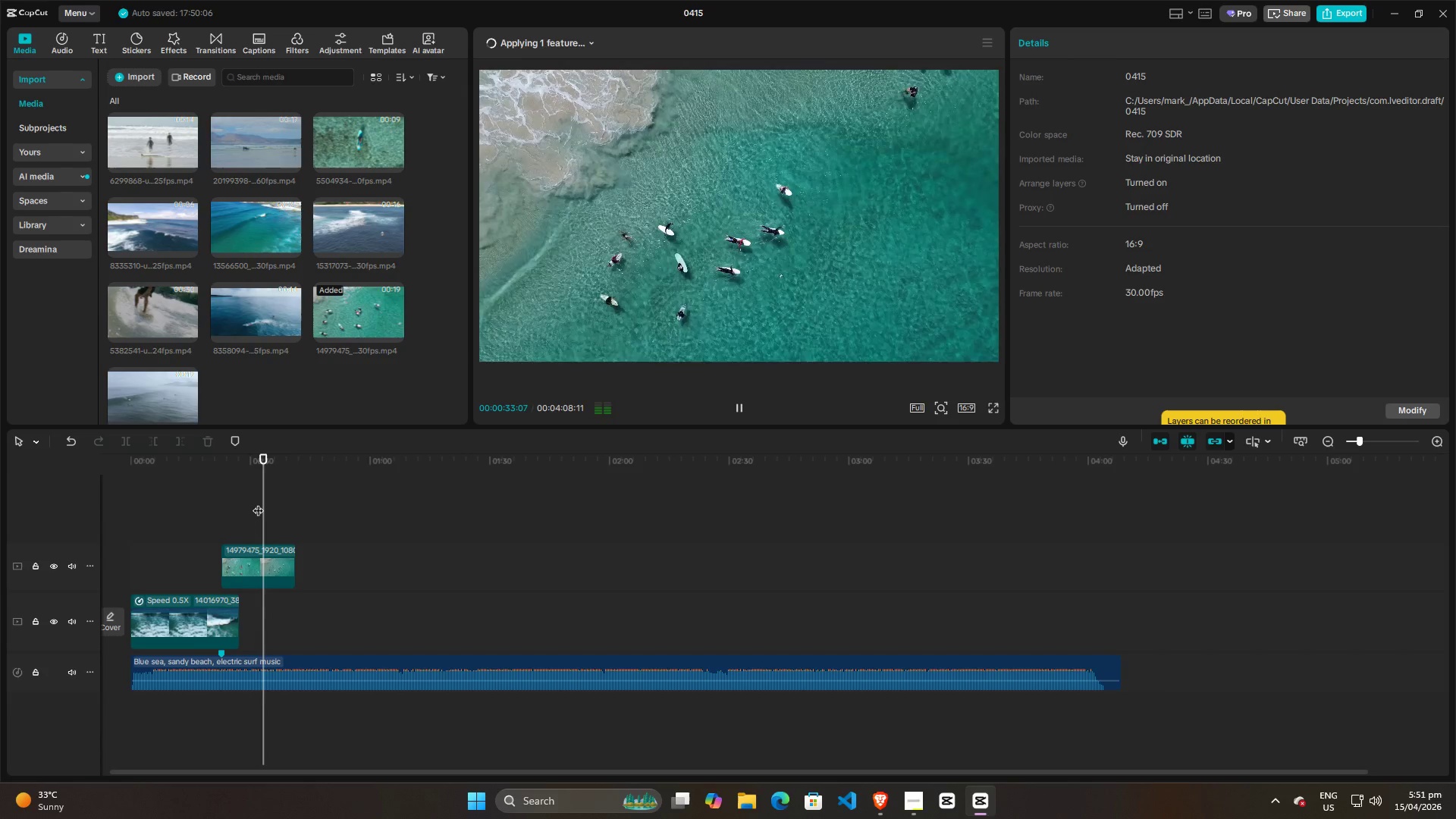 
key(Space)
 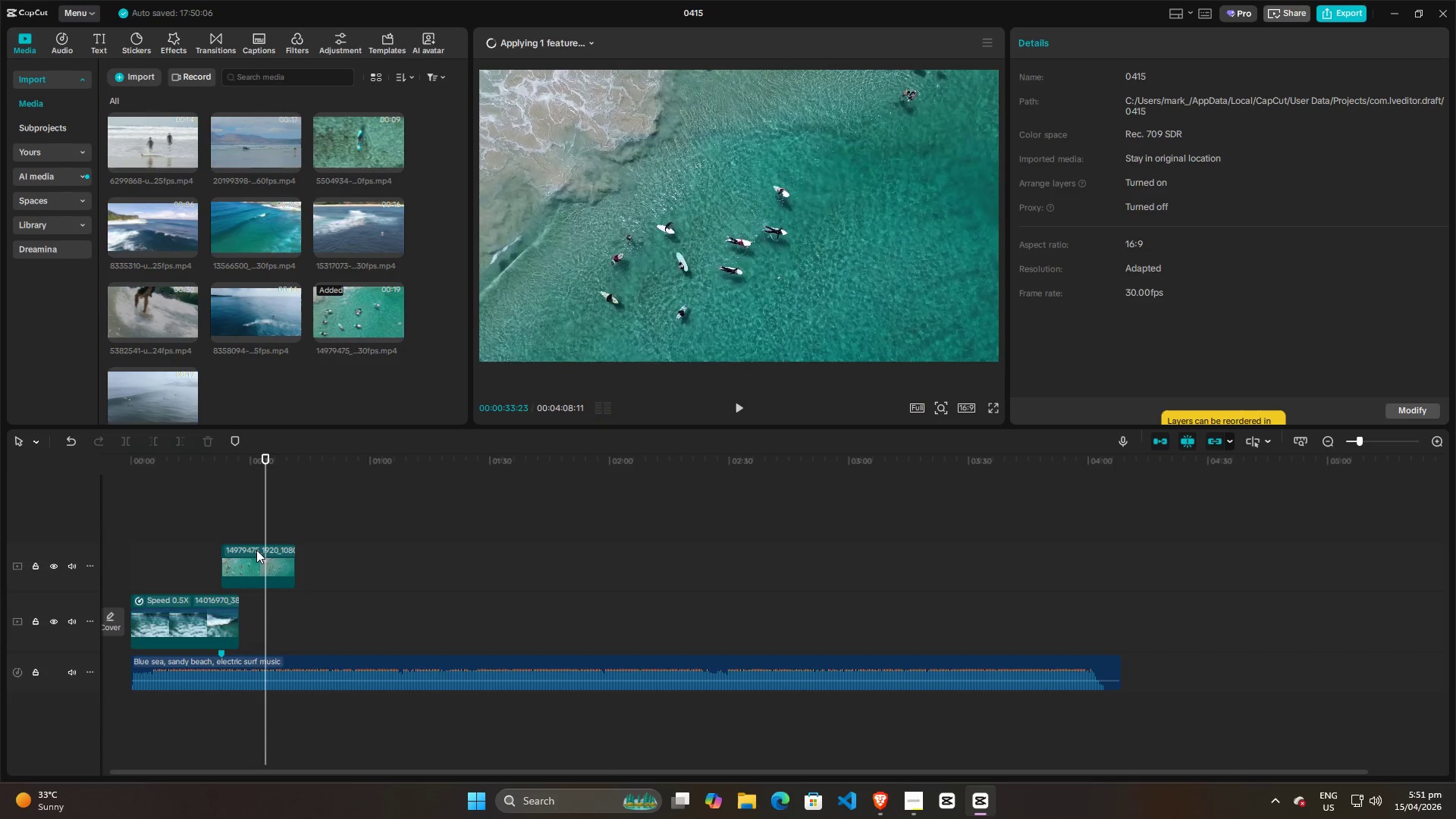 
left_click([256, 552])
 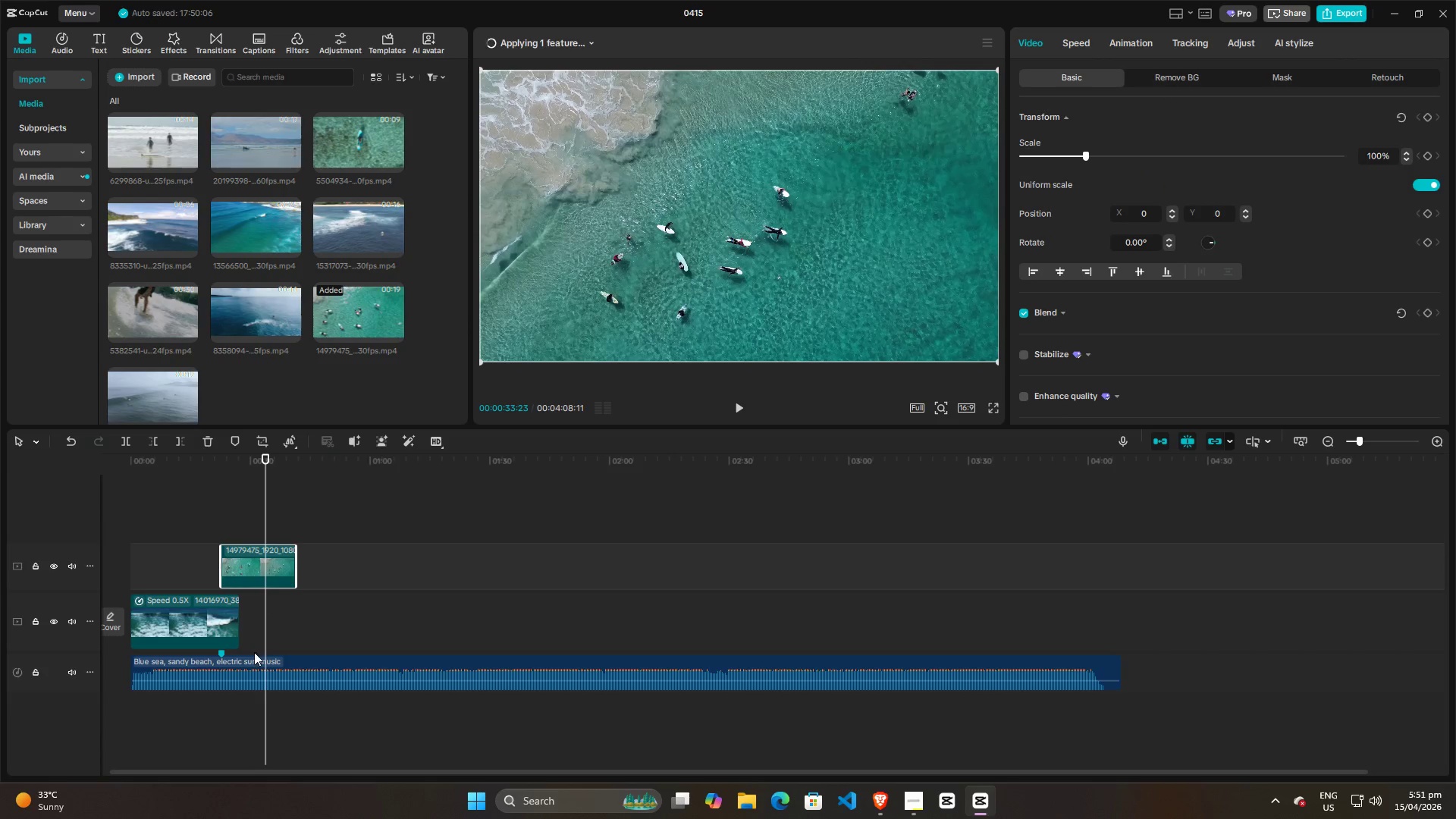 
left_click([254, 661])
 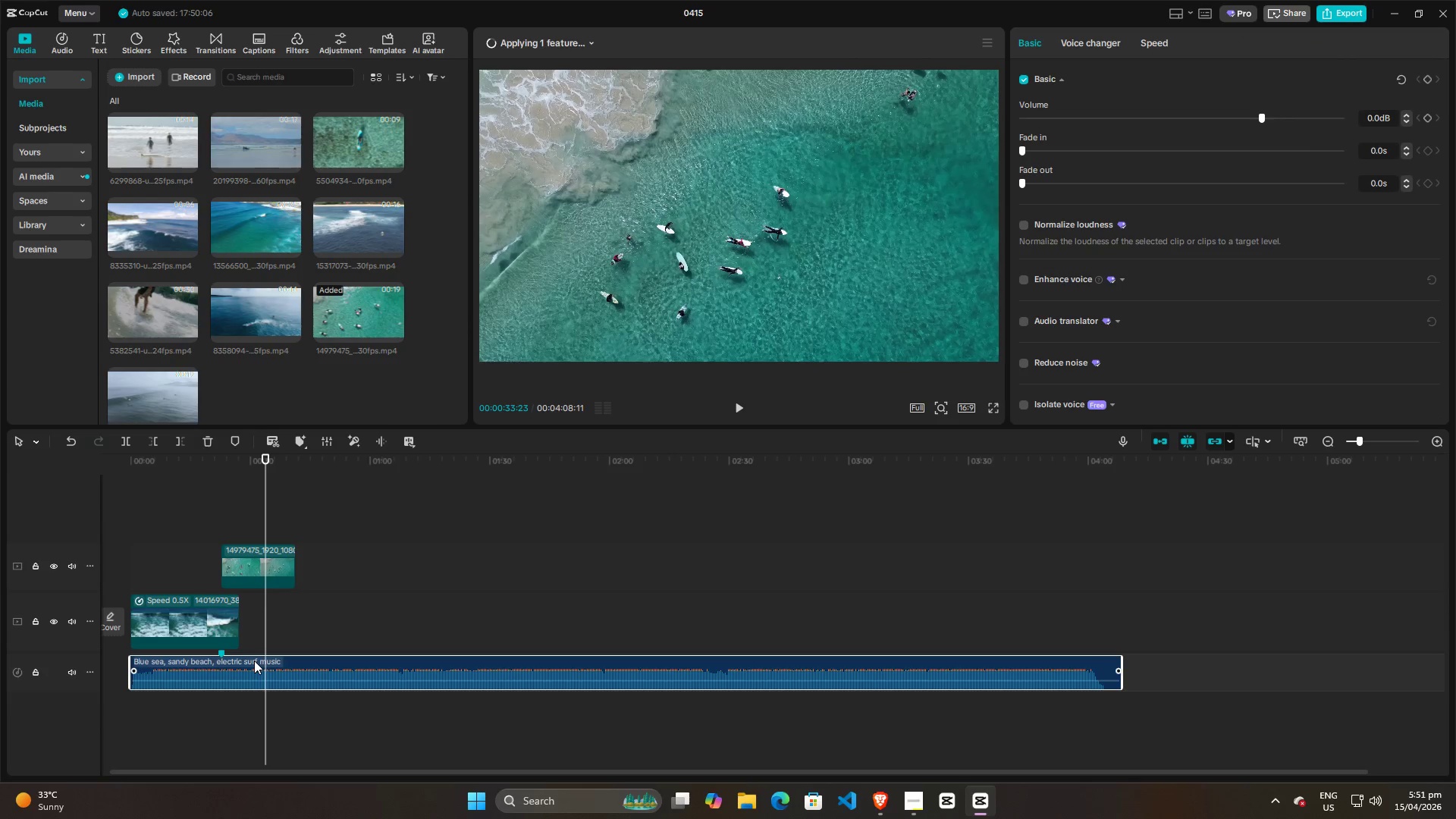 
key(M)
 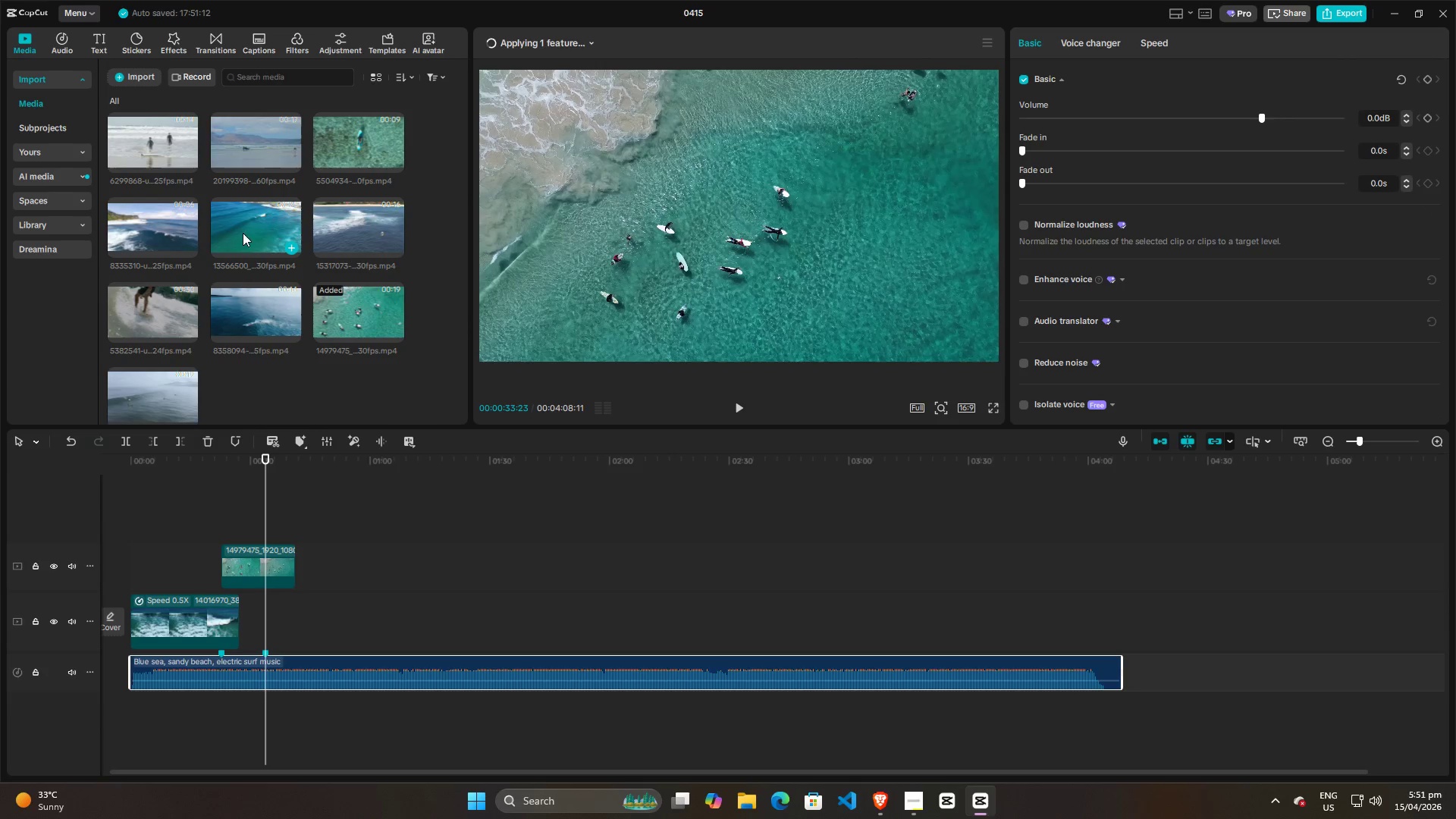 
scroll: coordinate [244, 292], scroll_direction: up, amount: 8.0
 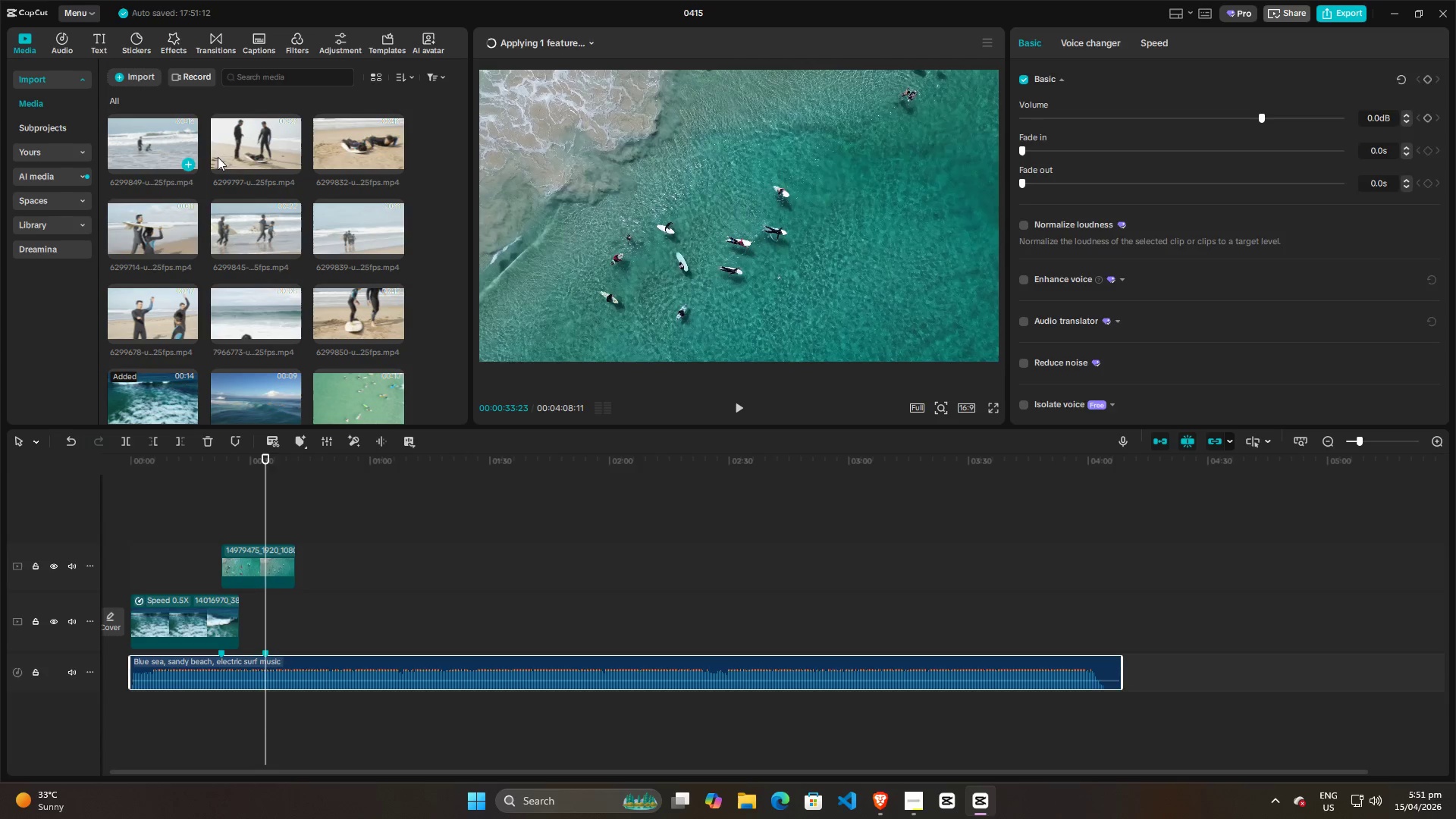 
double_click([264, 147])